 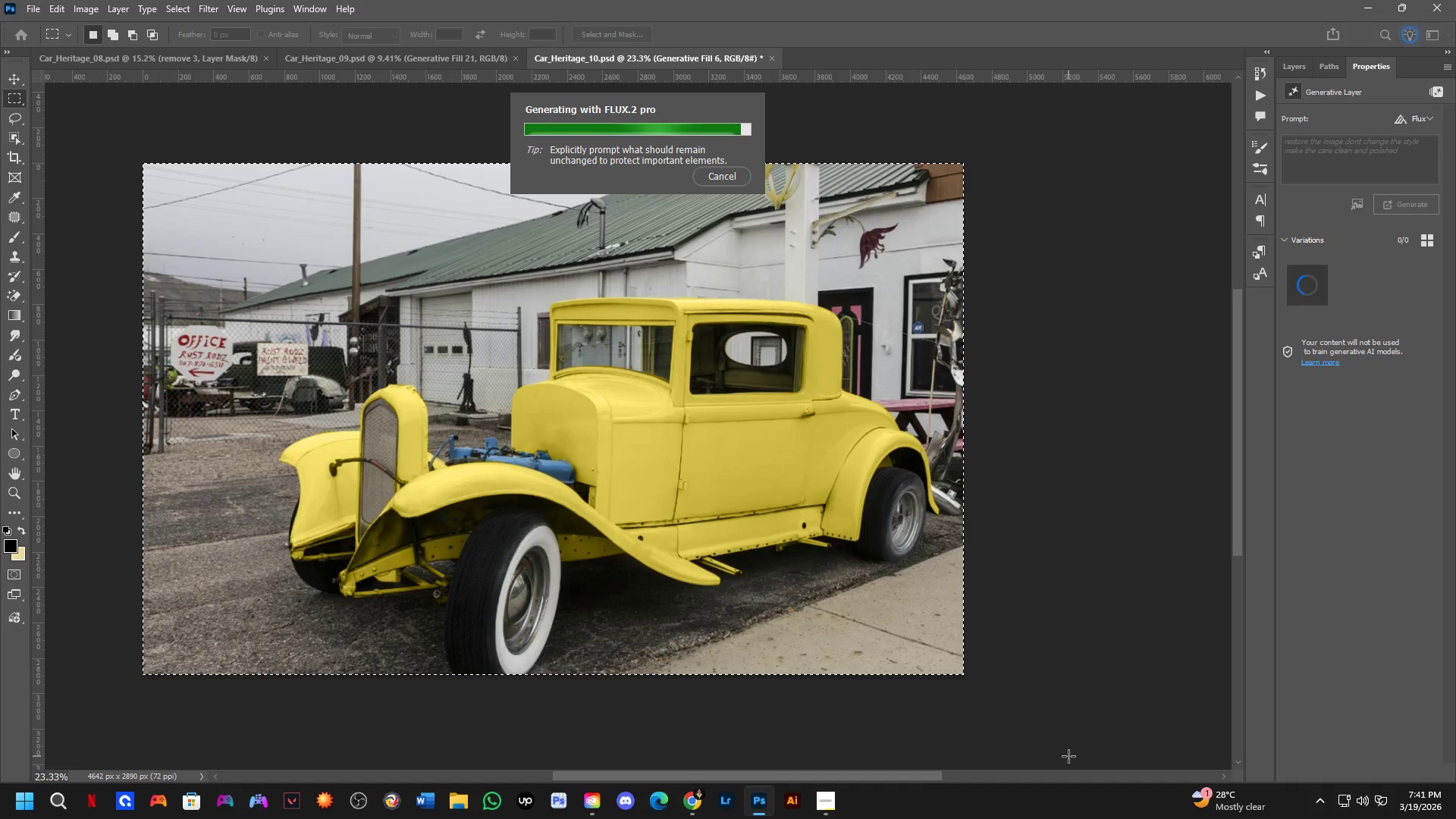 
key(Control+Z)
 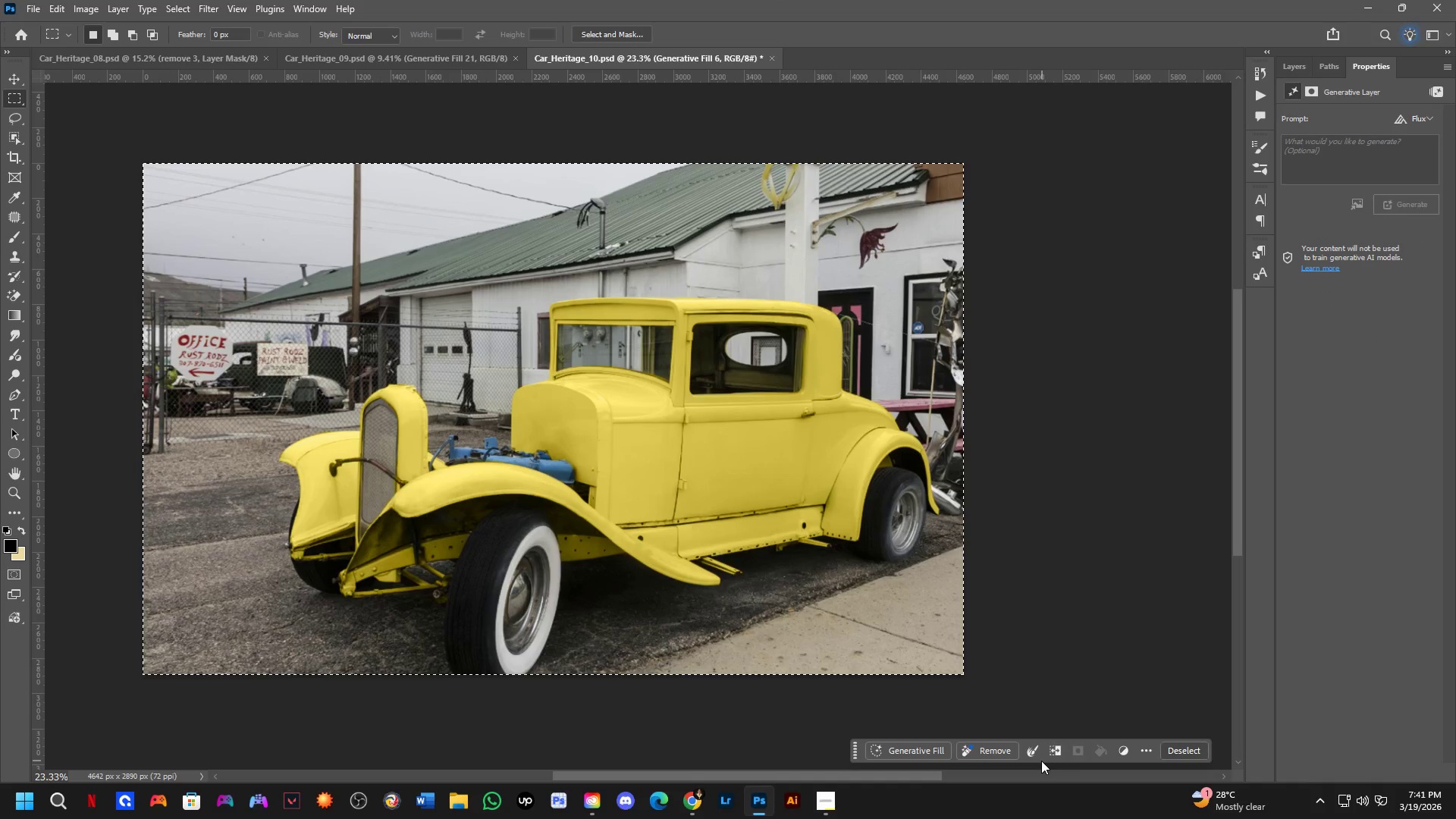 
key(Control+Shift+ShiftLeft)
 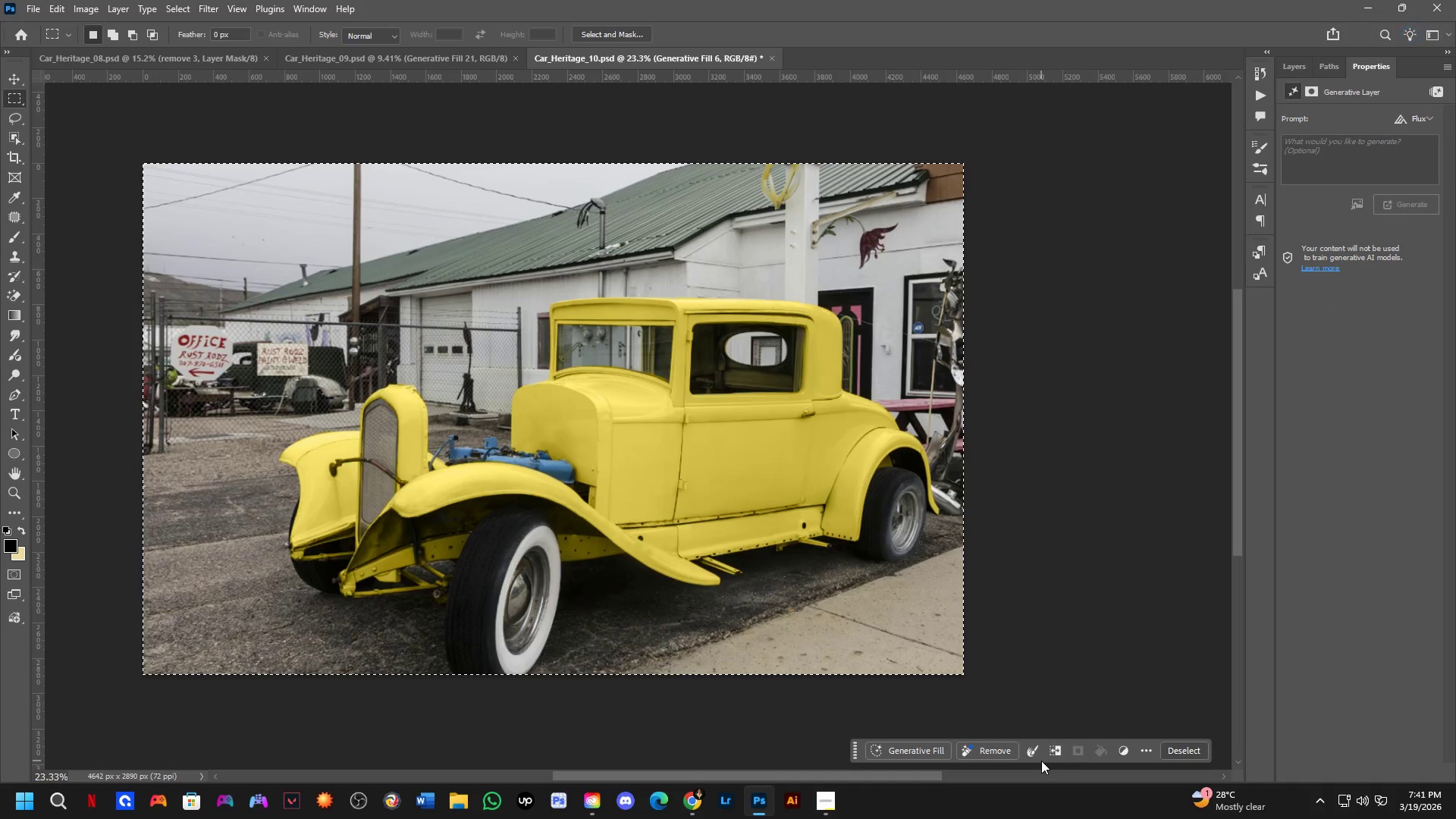 
key(Control+Shift+Z)
 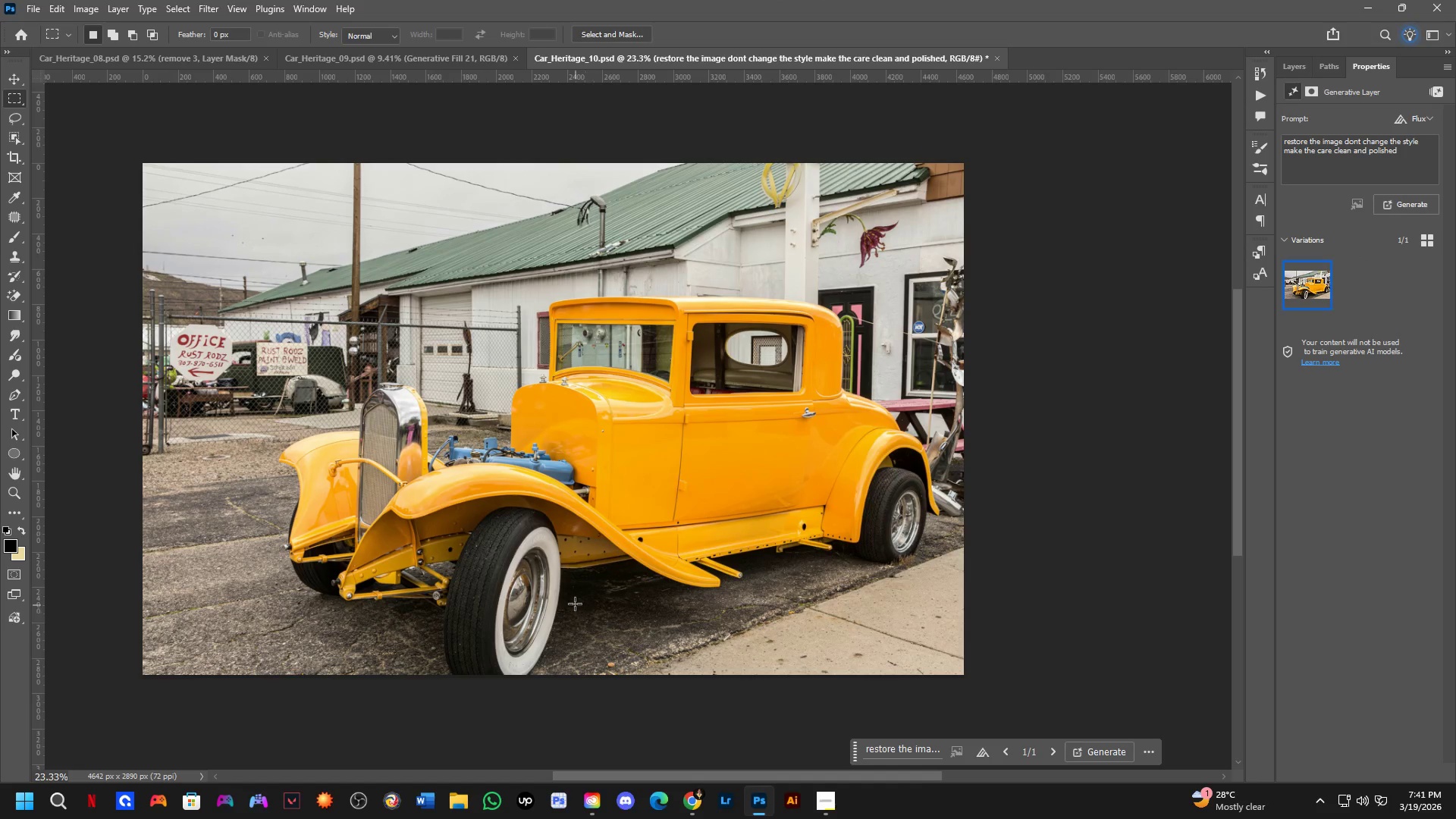 
key(Shift+ShiftLeft)
 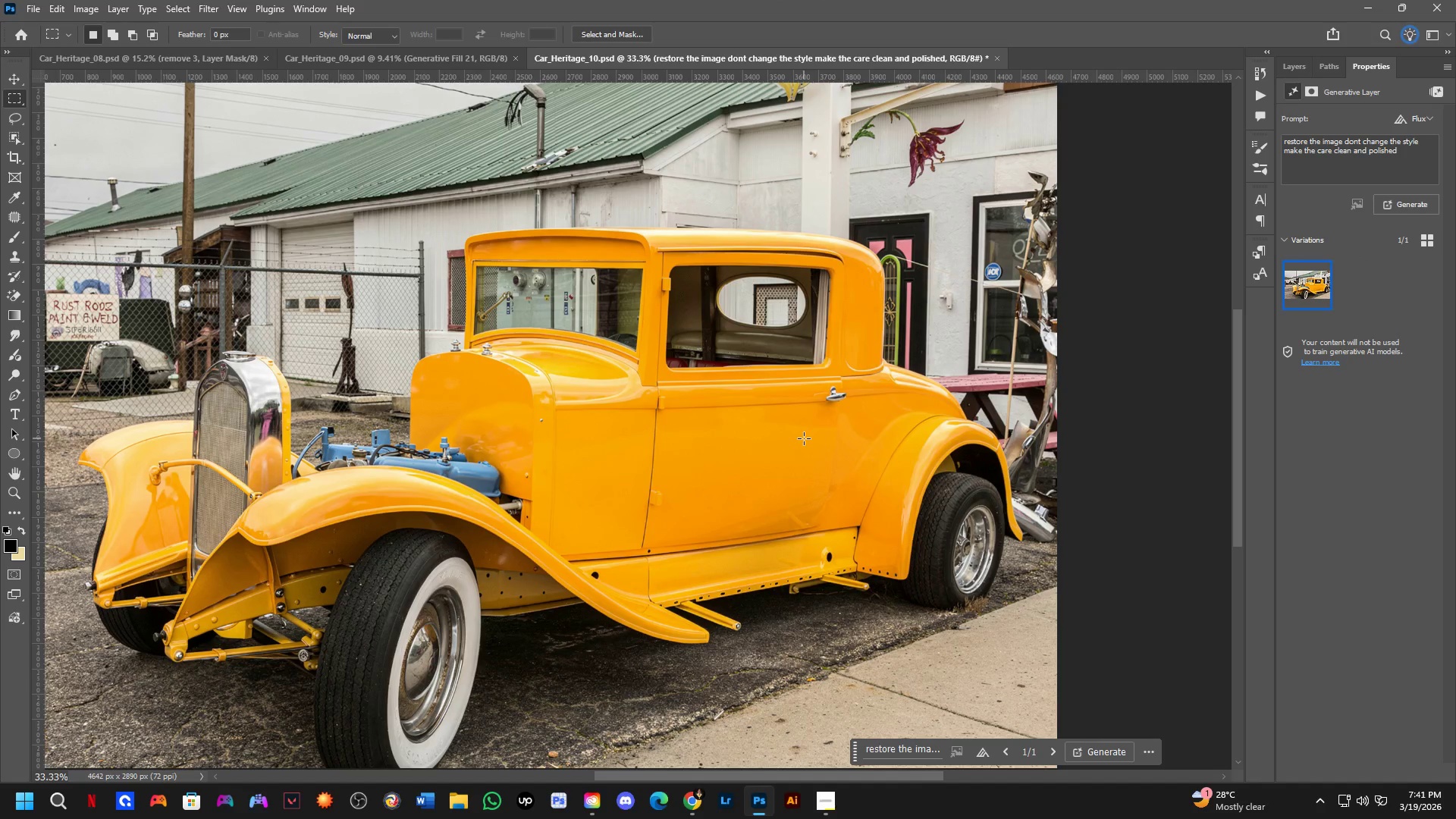 
scroll: coordinate [780, 447], scroll_direction: up, amount: 2.0
 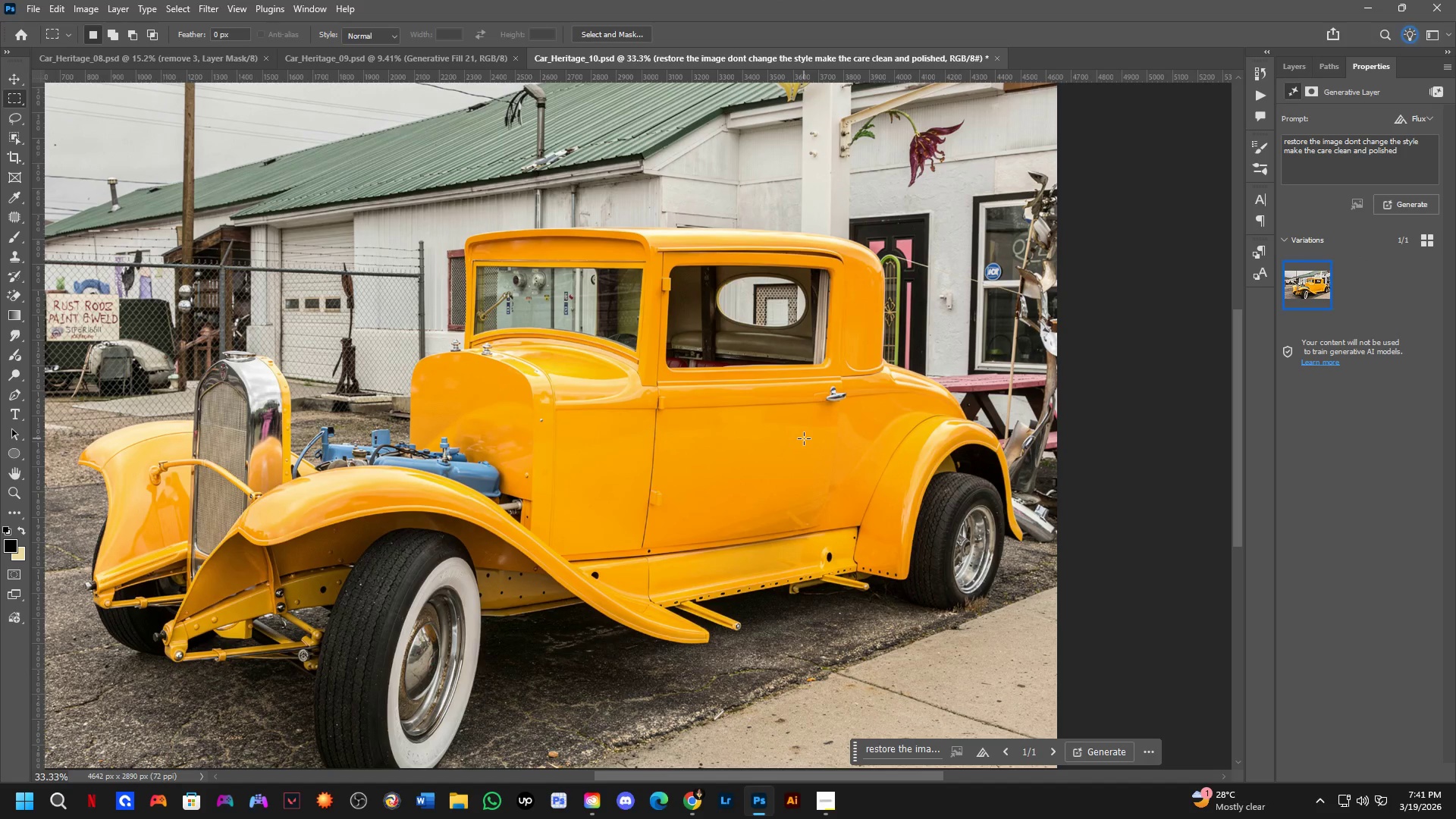 
key(Control+Z)
 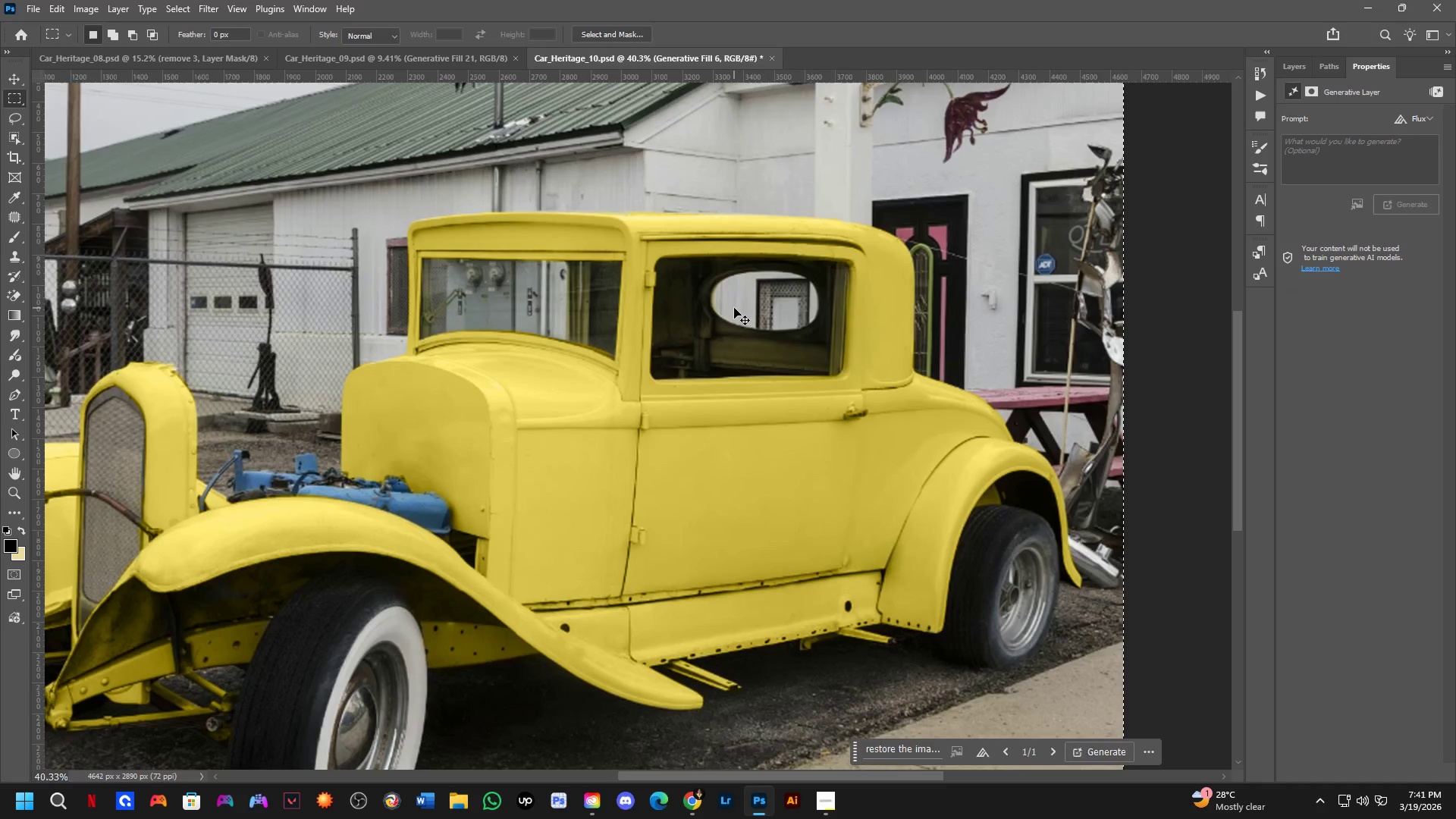 
key(Control+Shift+ShiftLeft)
 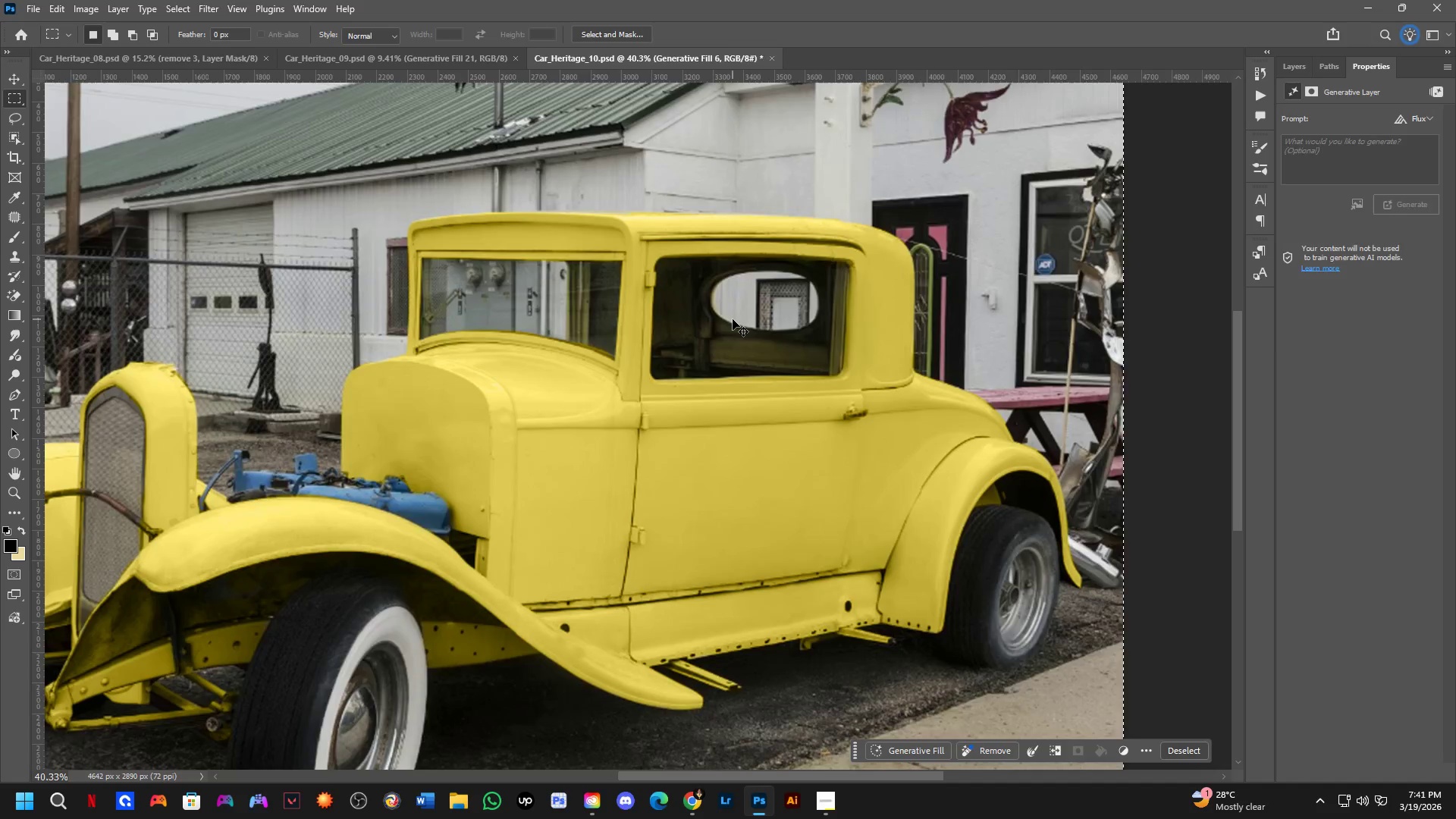 
key(Control+Shift+Z)
 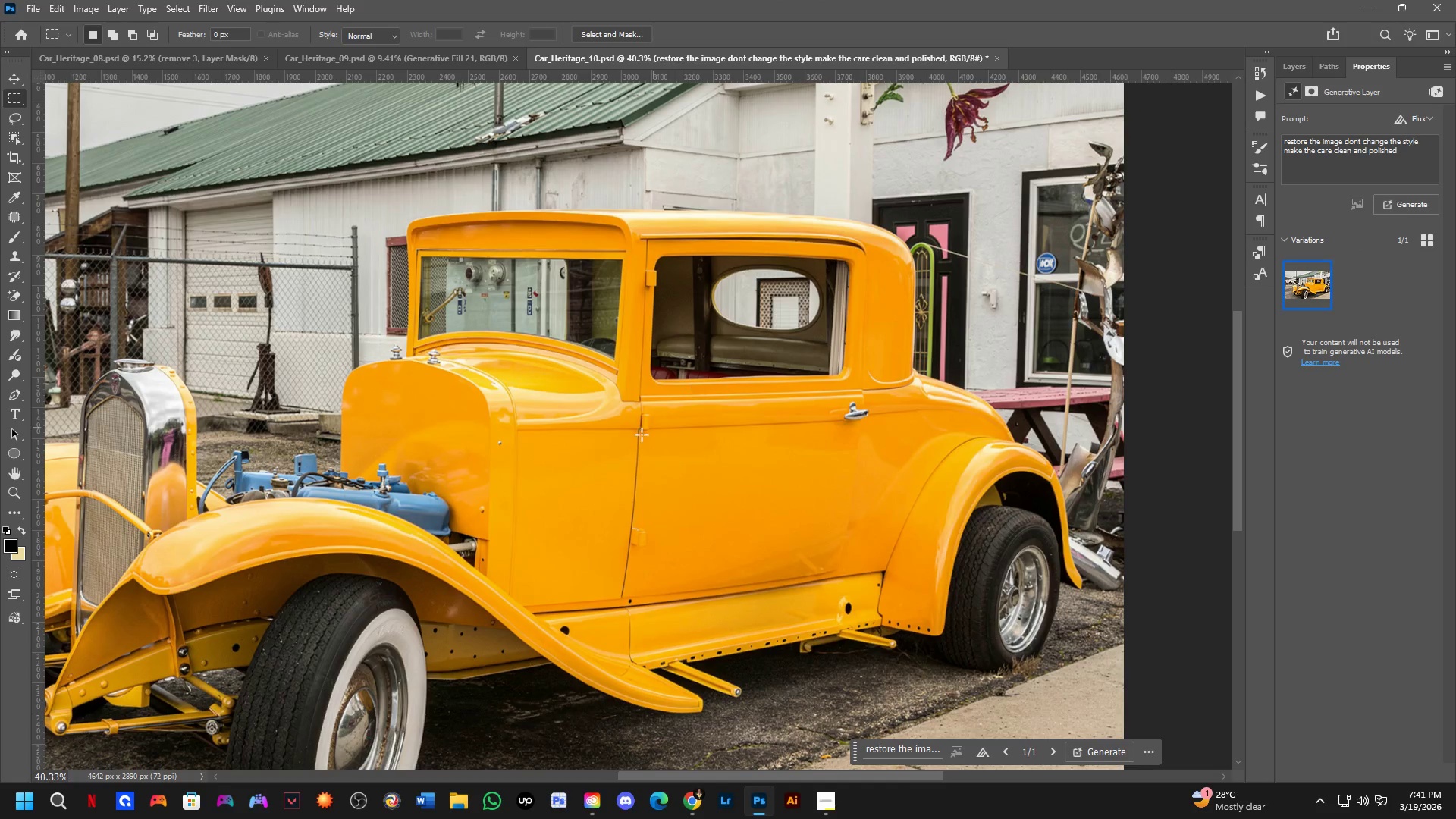 
scroll: coordinate [734, 308], scroll_direction: up, amount: 2.0
 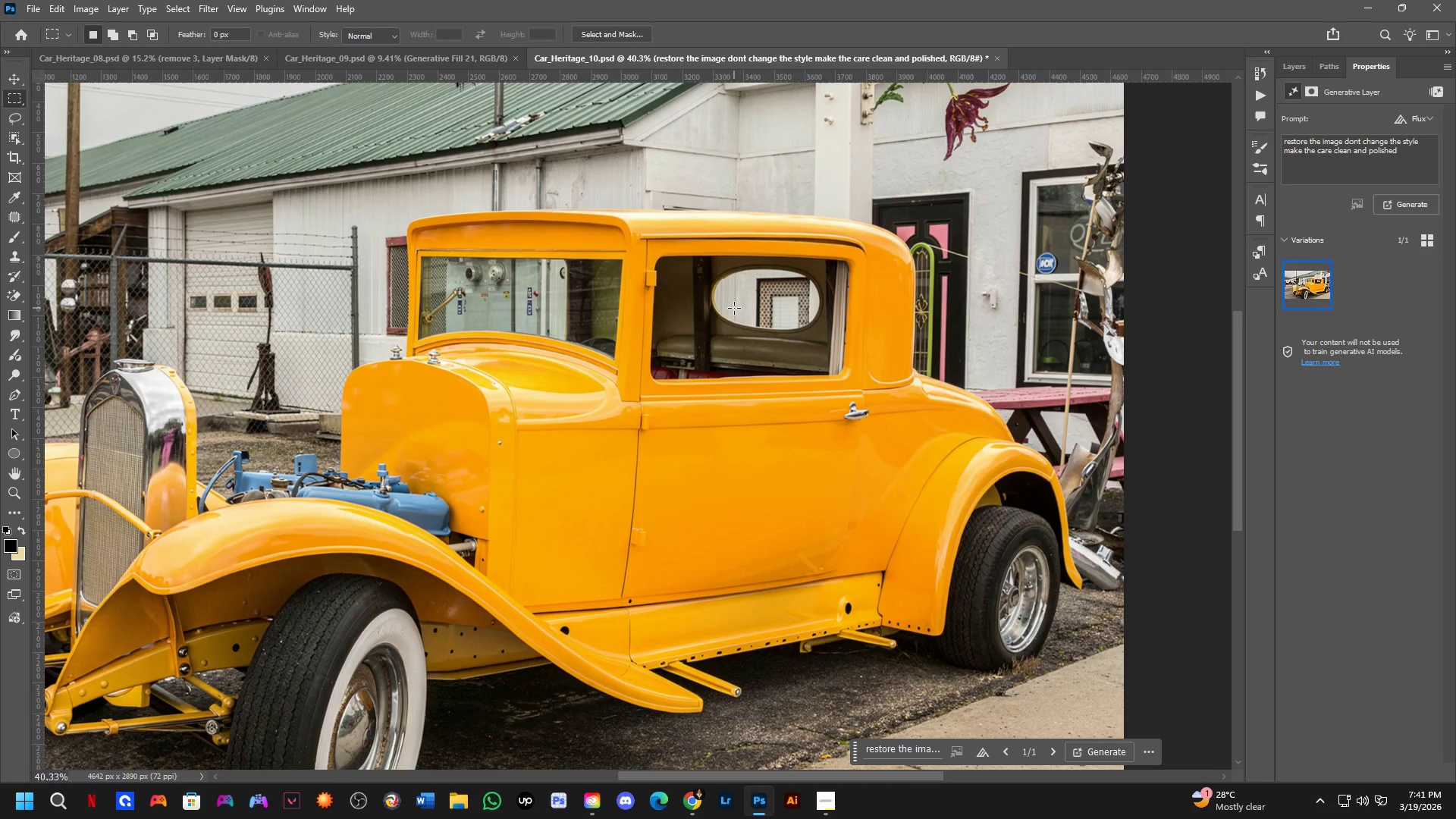 
hold_key(key=Space, duration=0.5)
 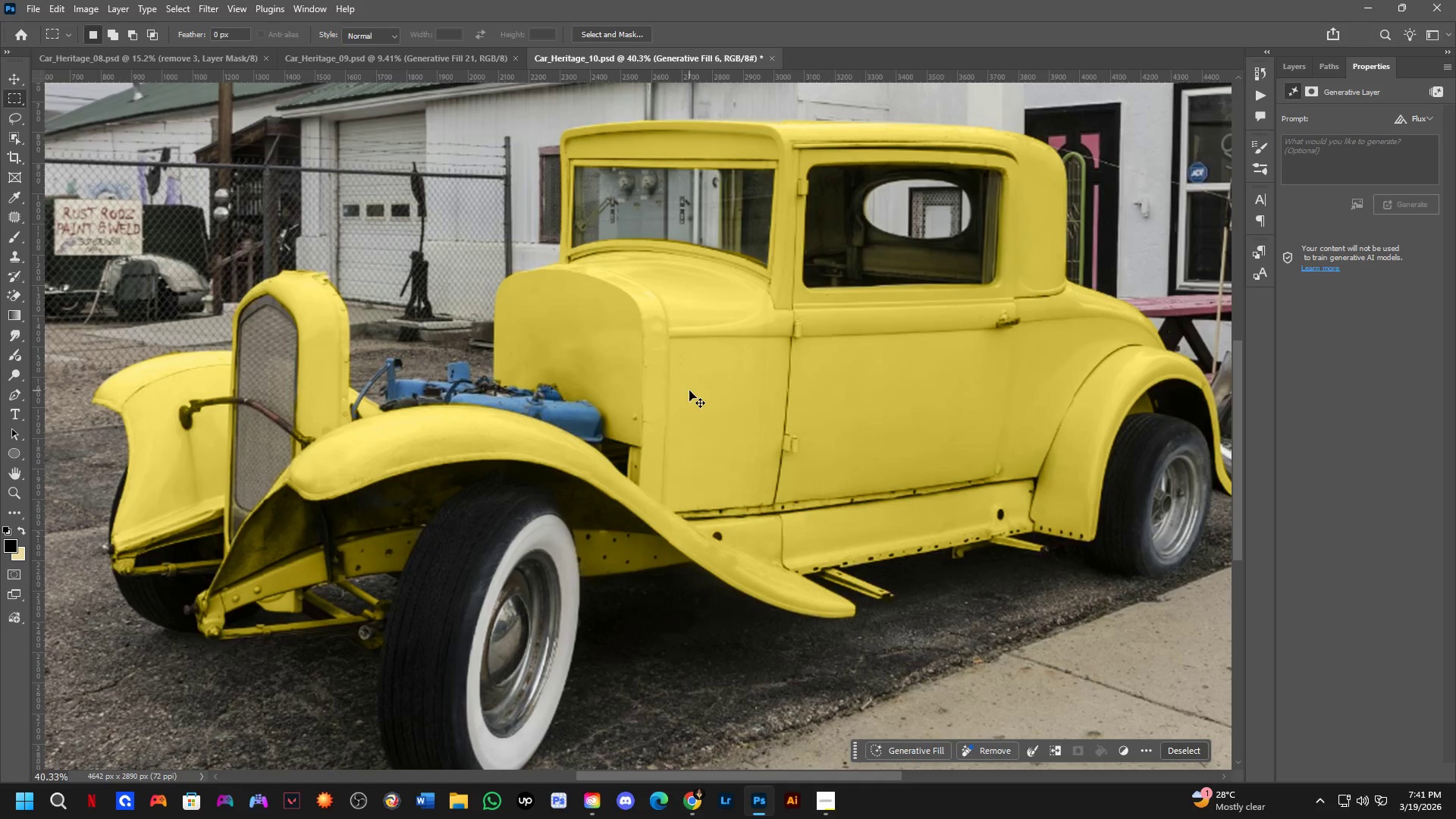 
left_click_drag(start_coordinate=[546, 472], to_coordinate=[698, 381])
 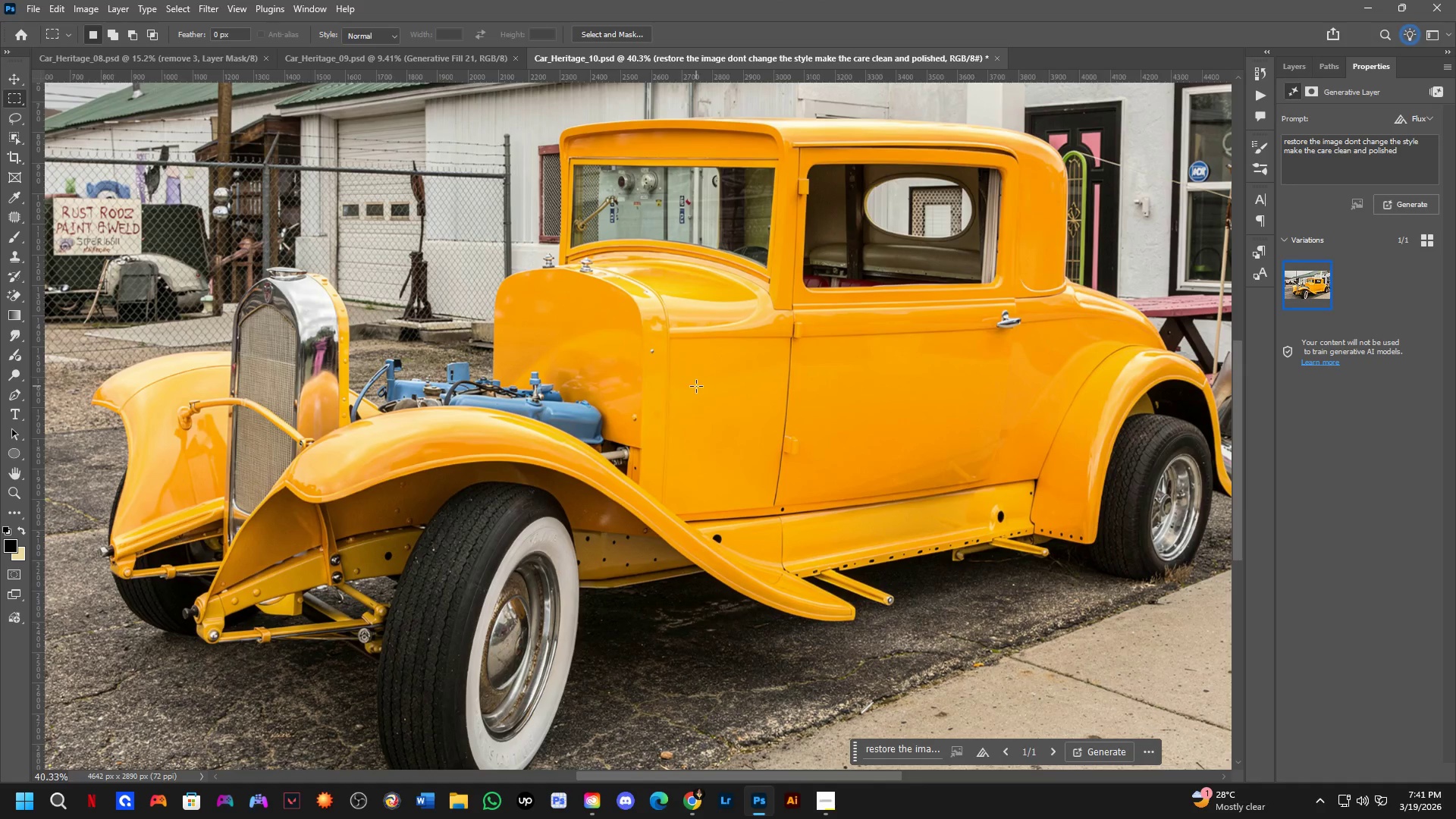 
key(Control+Z)
 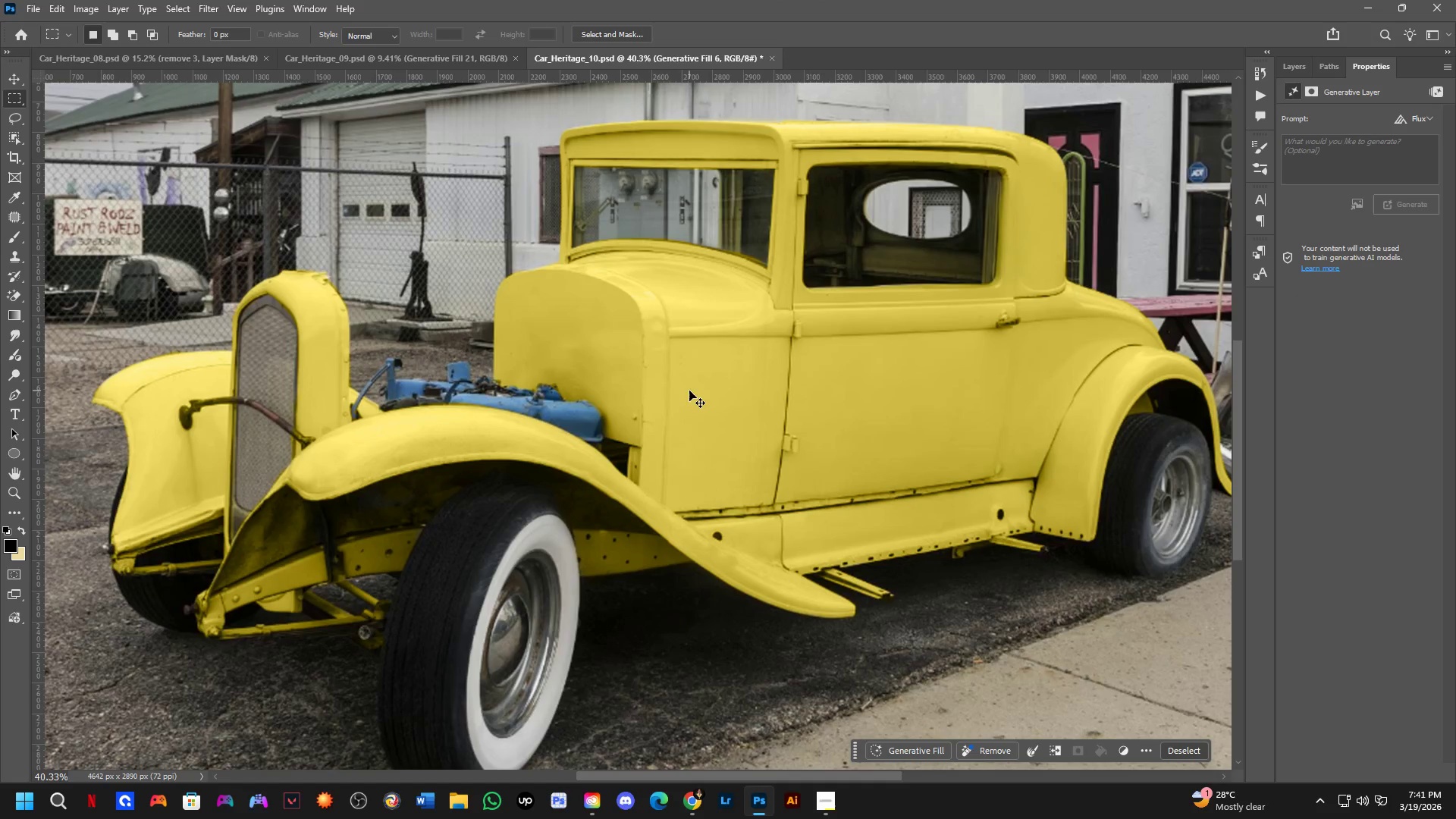 
key(Control+Shift+Z)
 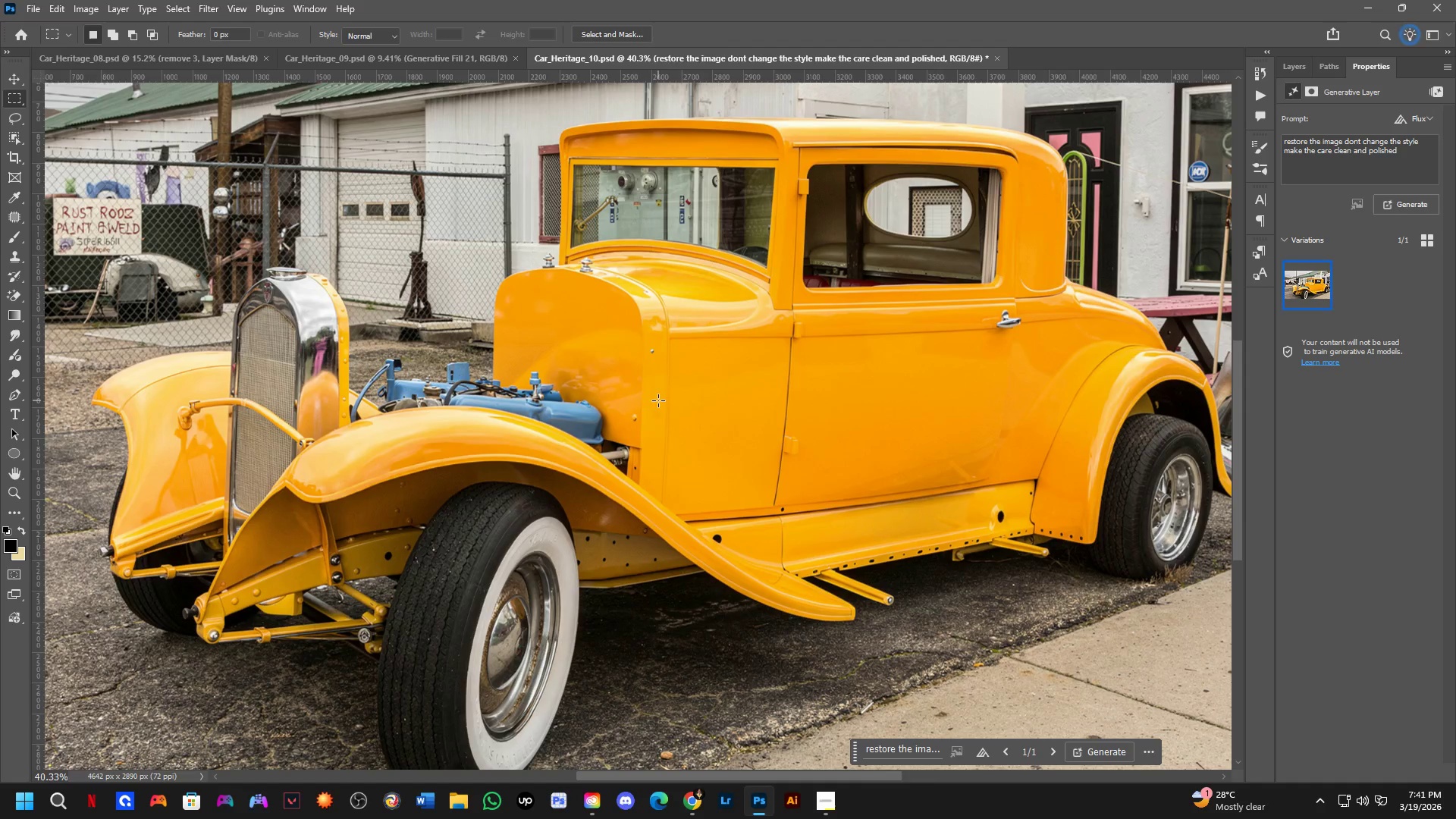 
key(Control+Z)
 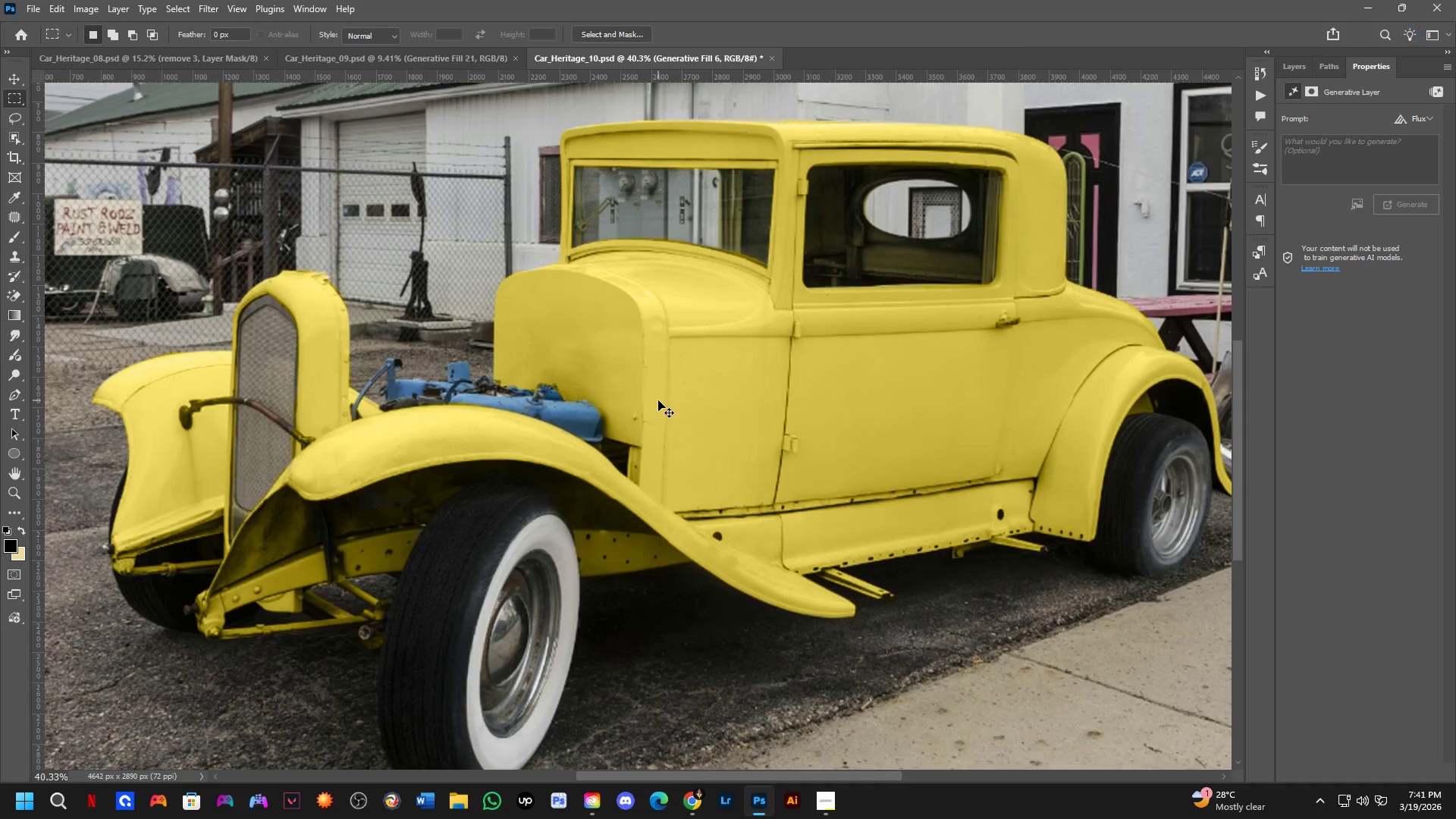 
key(Control+Shift+Z)
 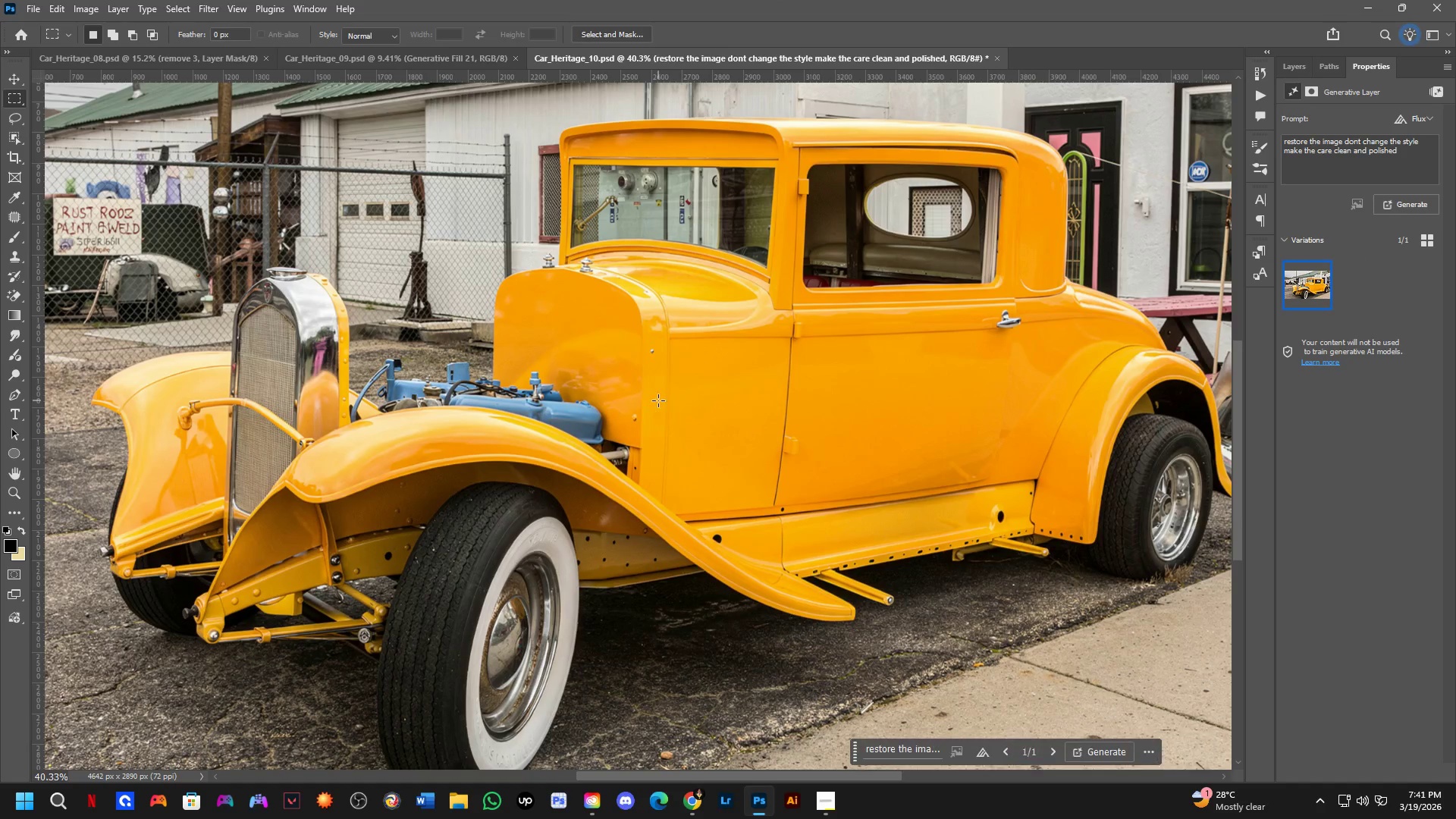 
hold_key(key=Space, duration=0.48)
 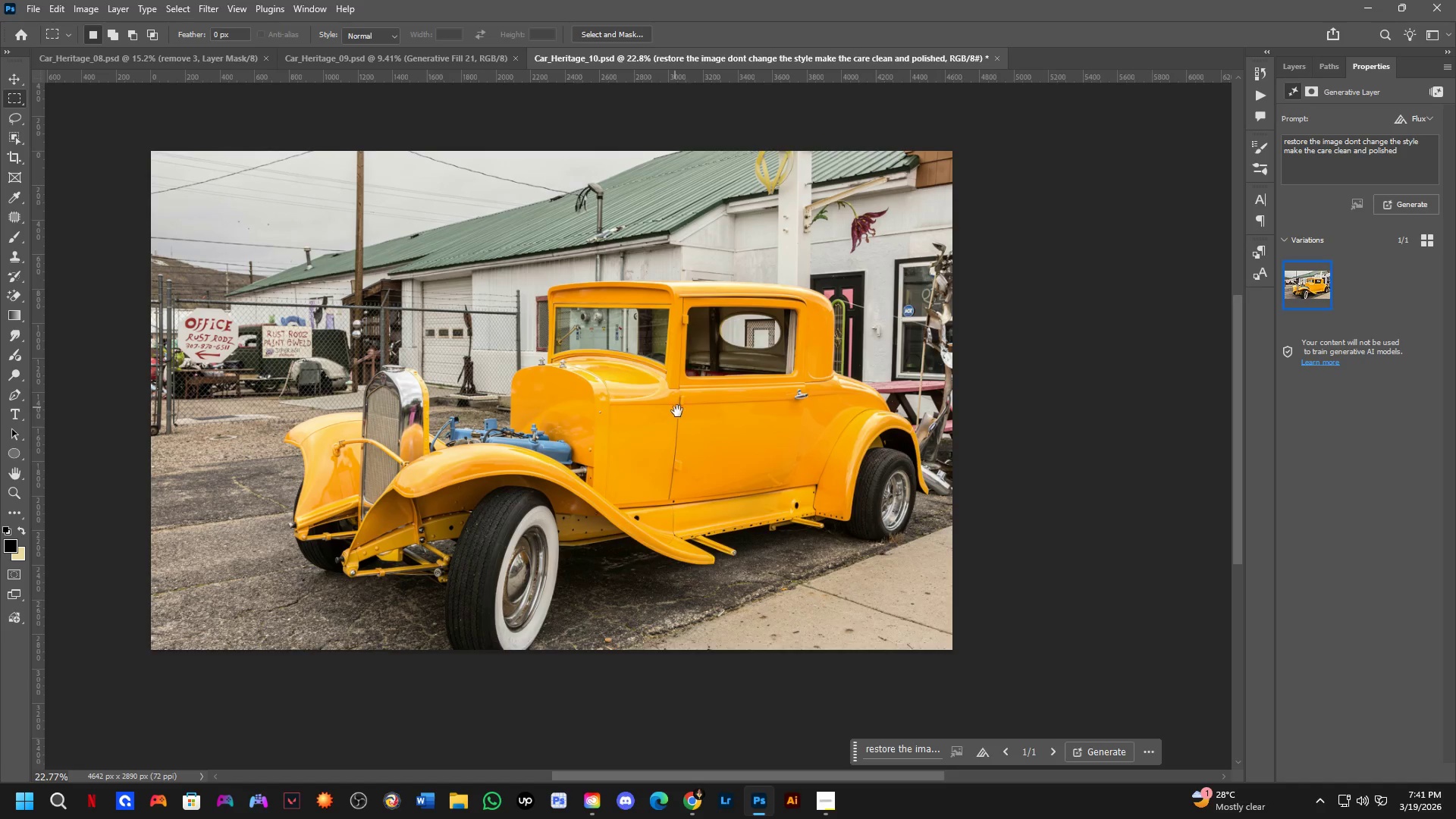 
left_click_drag(start_coordinate=[748, 373], to_coordinate=[677, 421])
 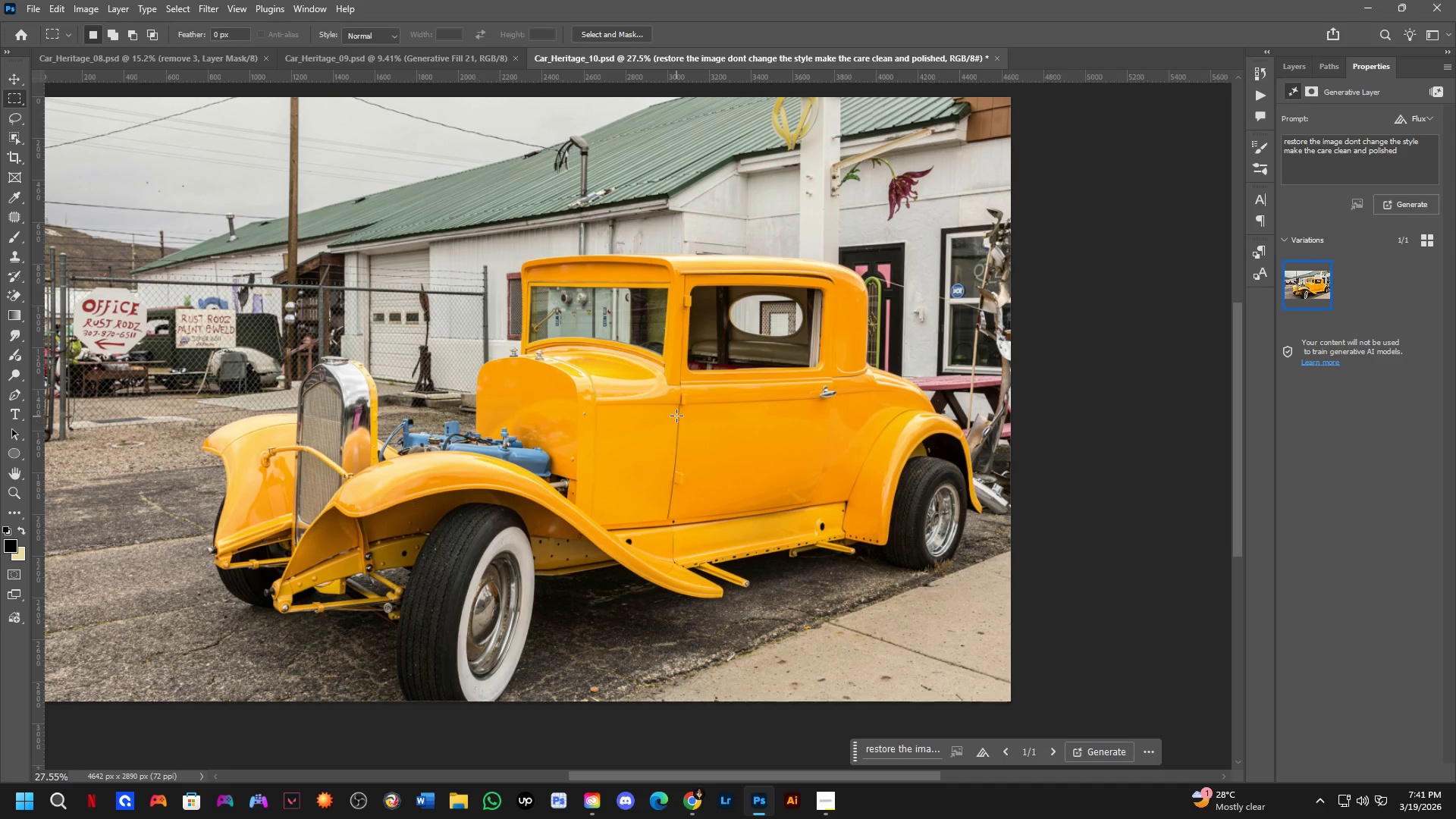 
scroll: coordinate [661, 397], scroll_direction: down, amount: 4.0
 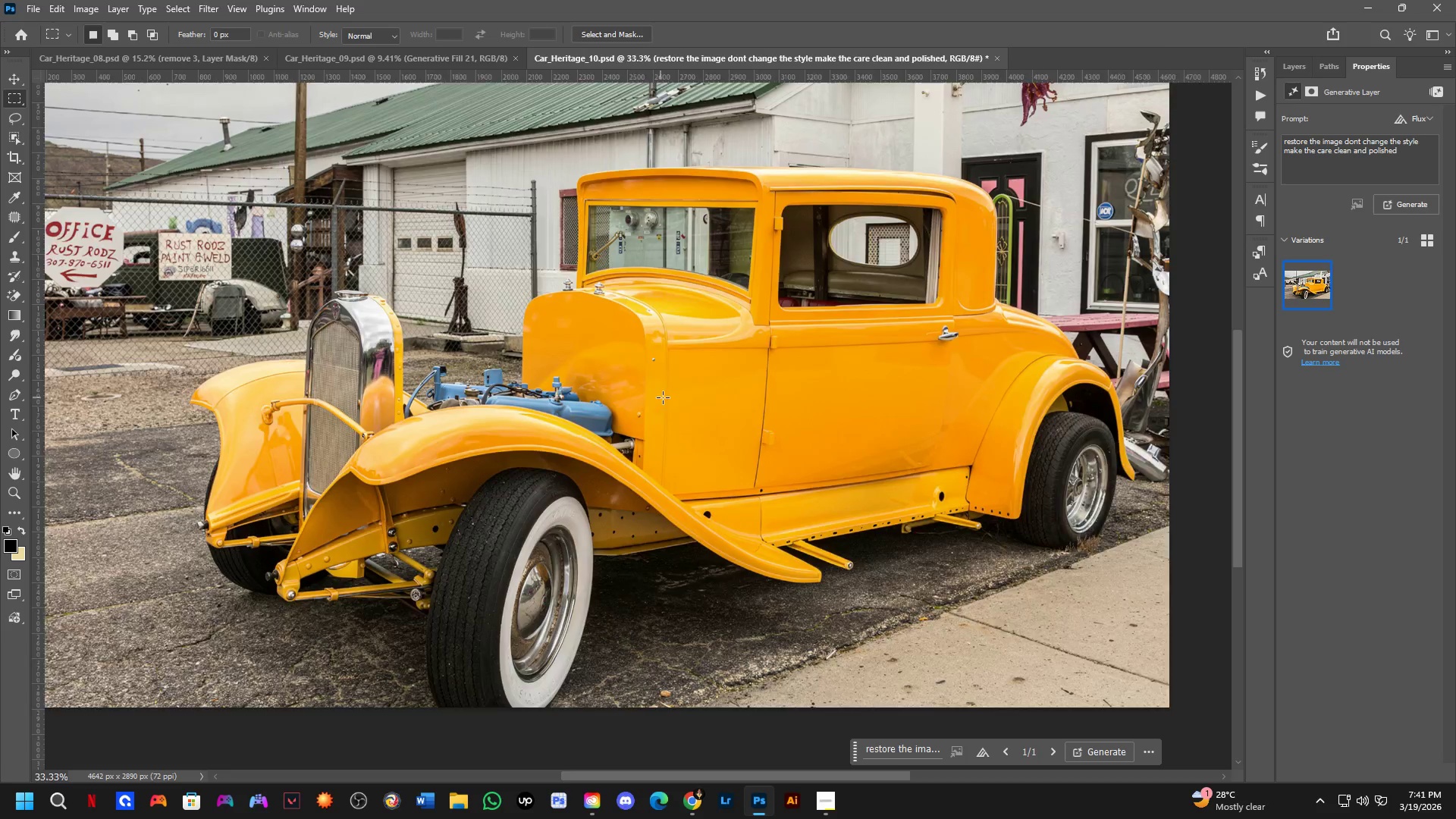 
hold_key(key=Space, duration=0.41)
 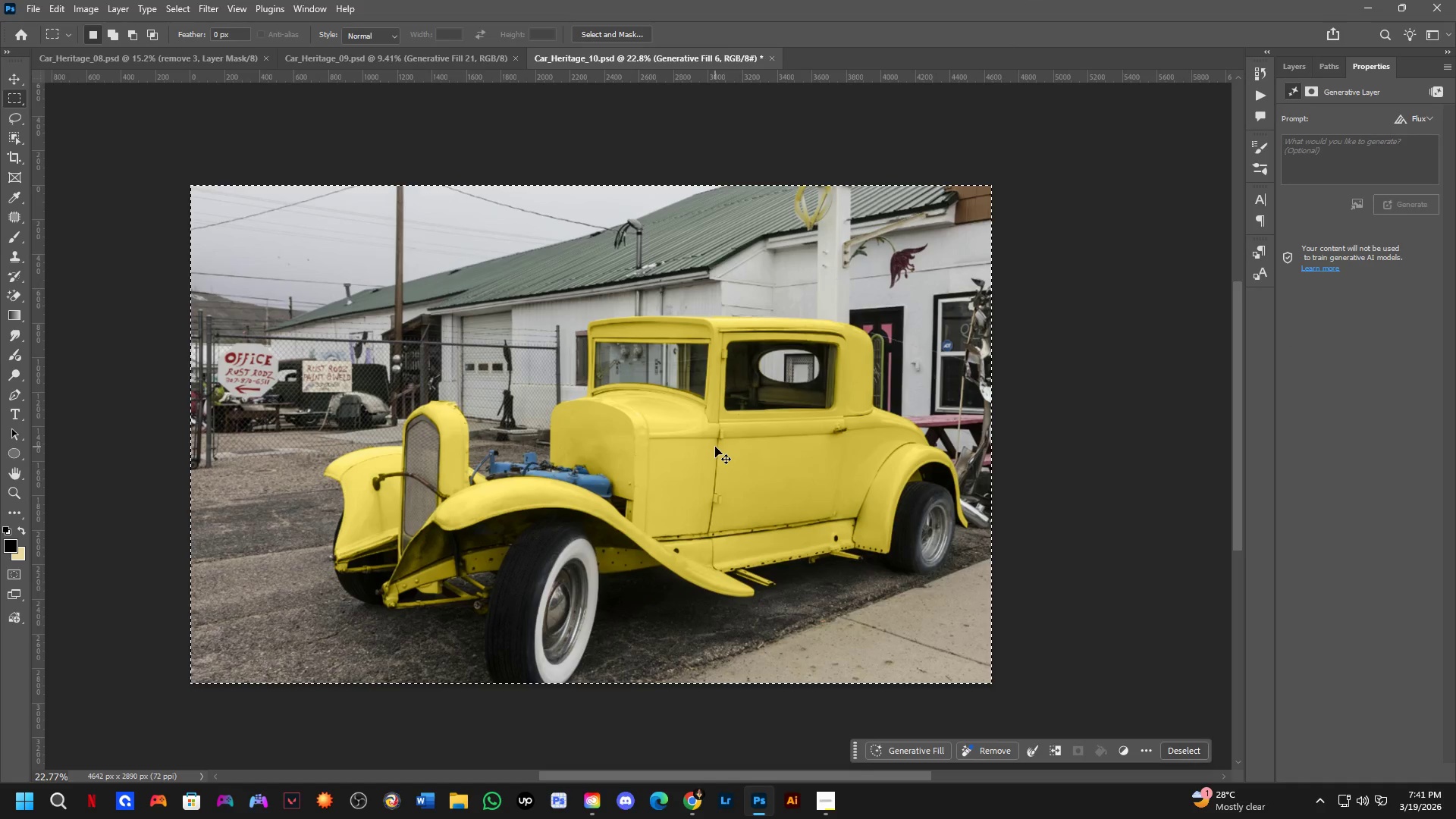 
left_click_drag(start_coordinate=[677, 411], to_coordinate=[717, 445])
 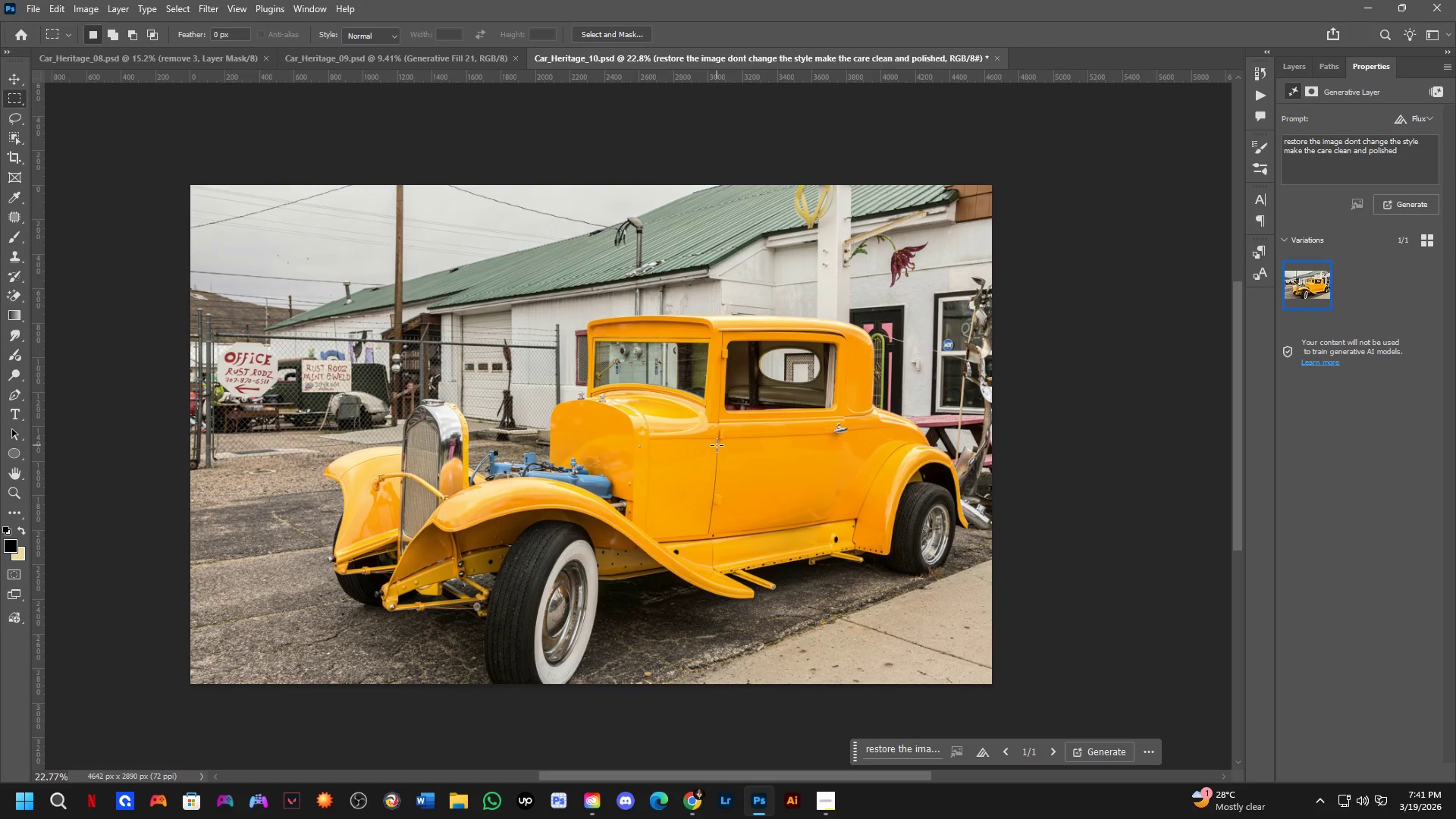 
key(Control+Z)
 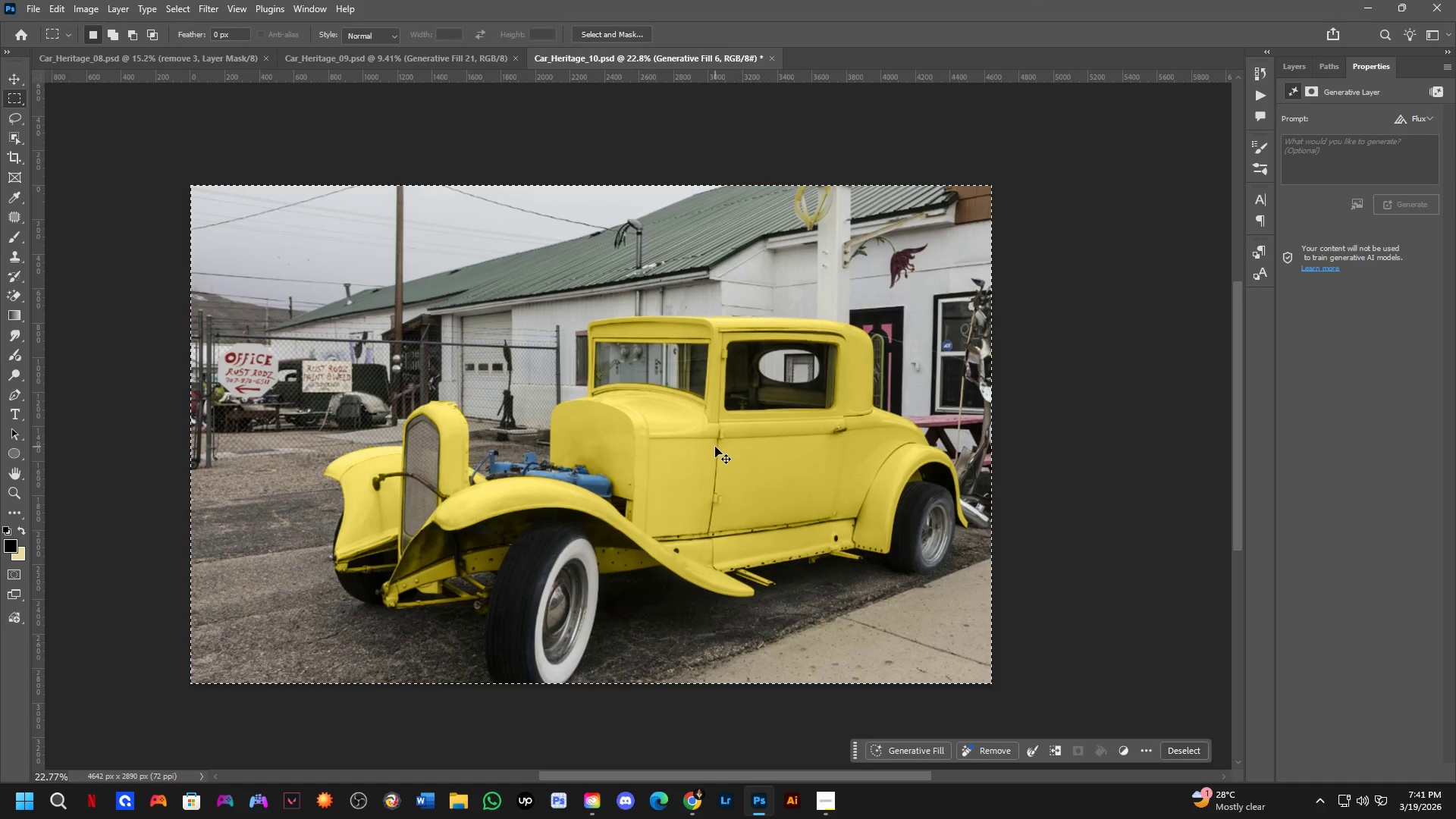 
scroll: coordinate [675, 407], scroll_direction: down, amount: 2.0
 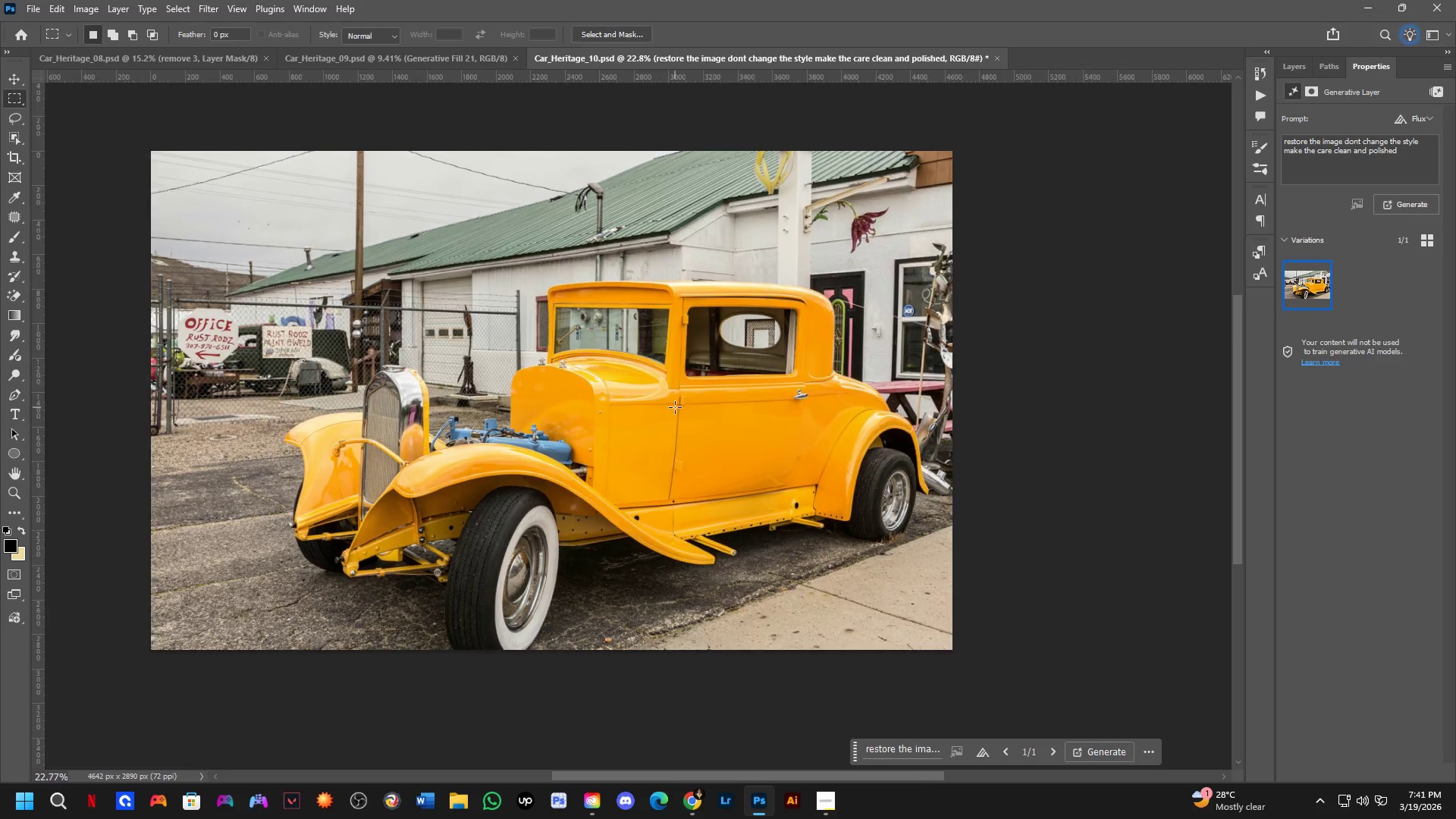 
key(Control+Shift+Z)
 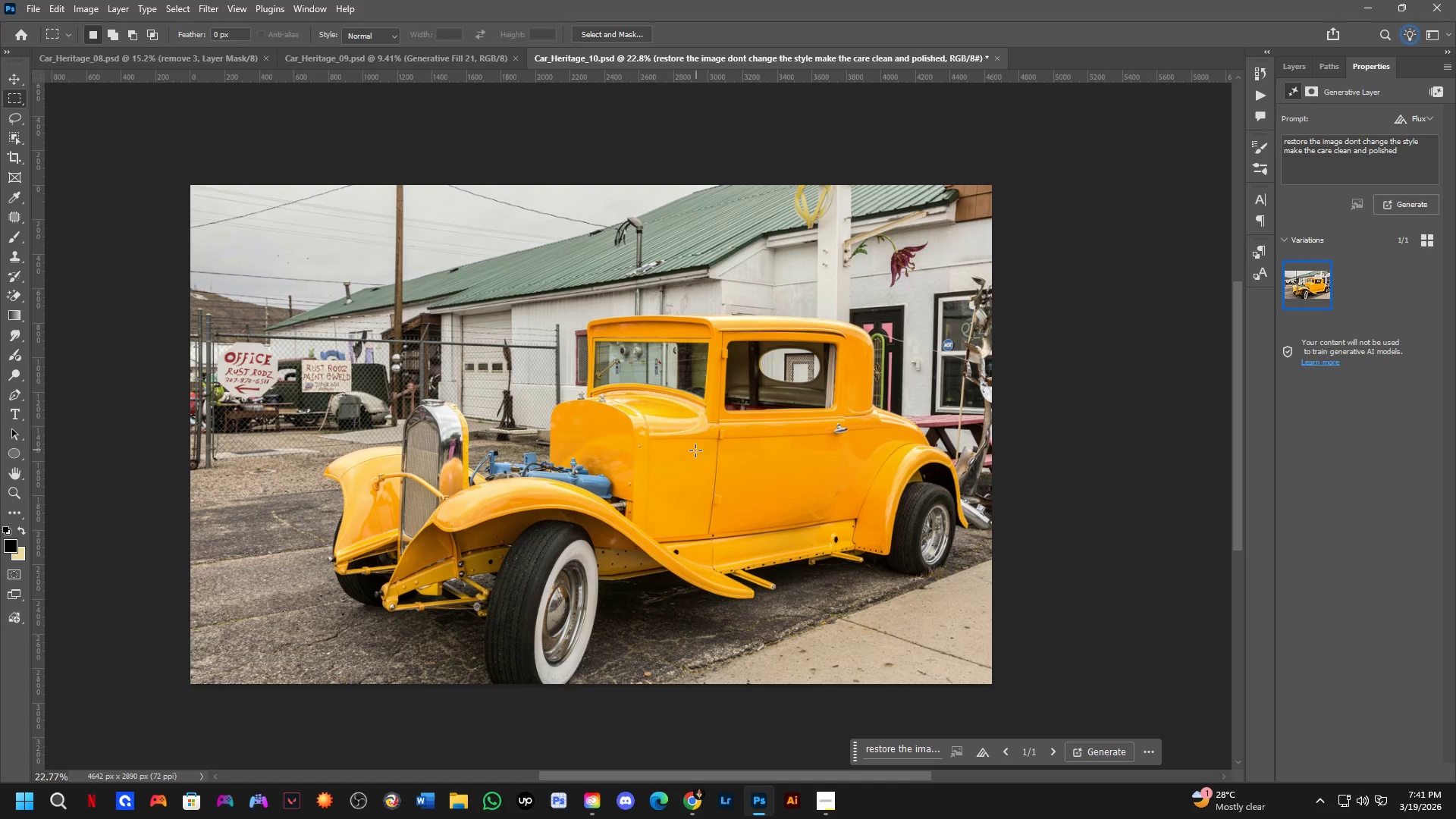 
key(Shift+ShiftLeft)
 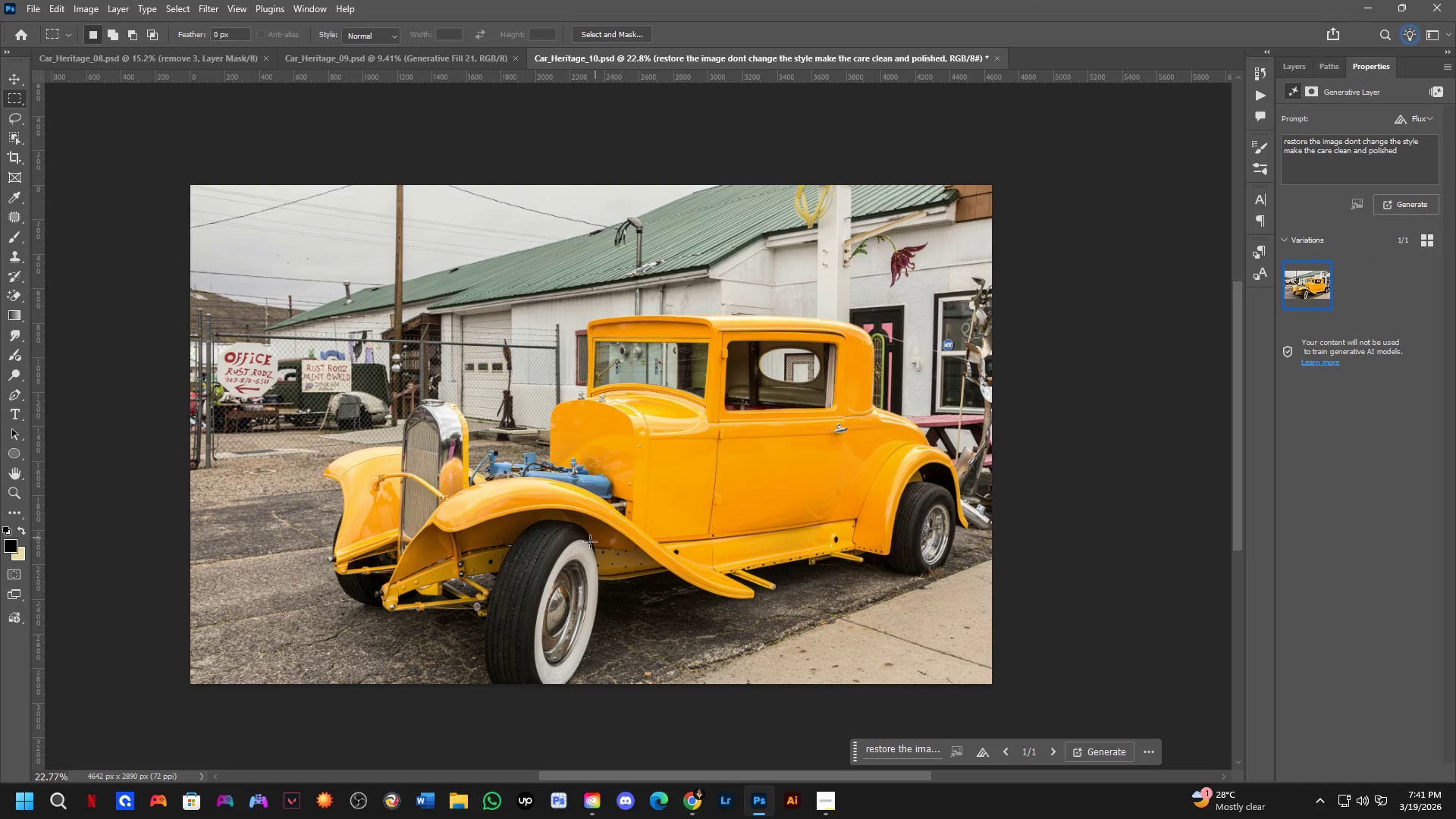 
key(Shift+ShiftLeft)
 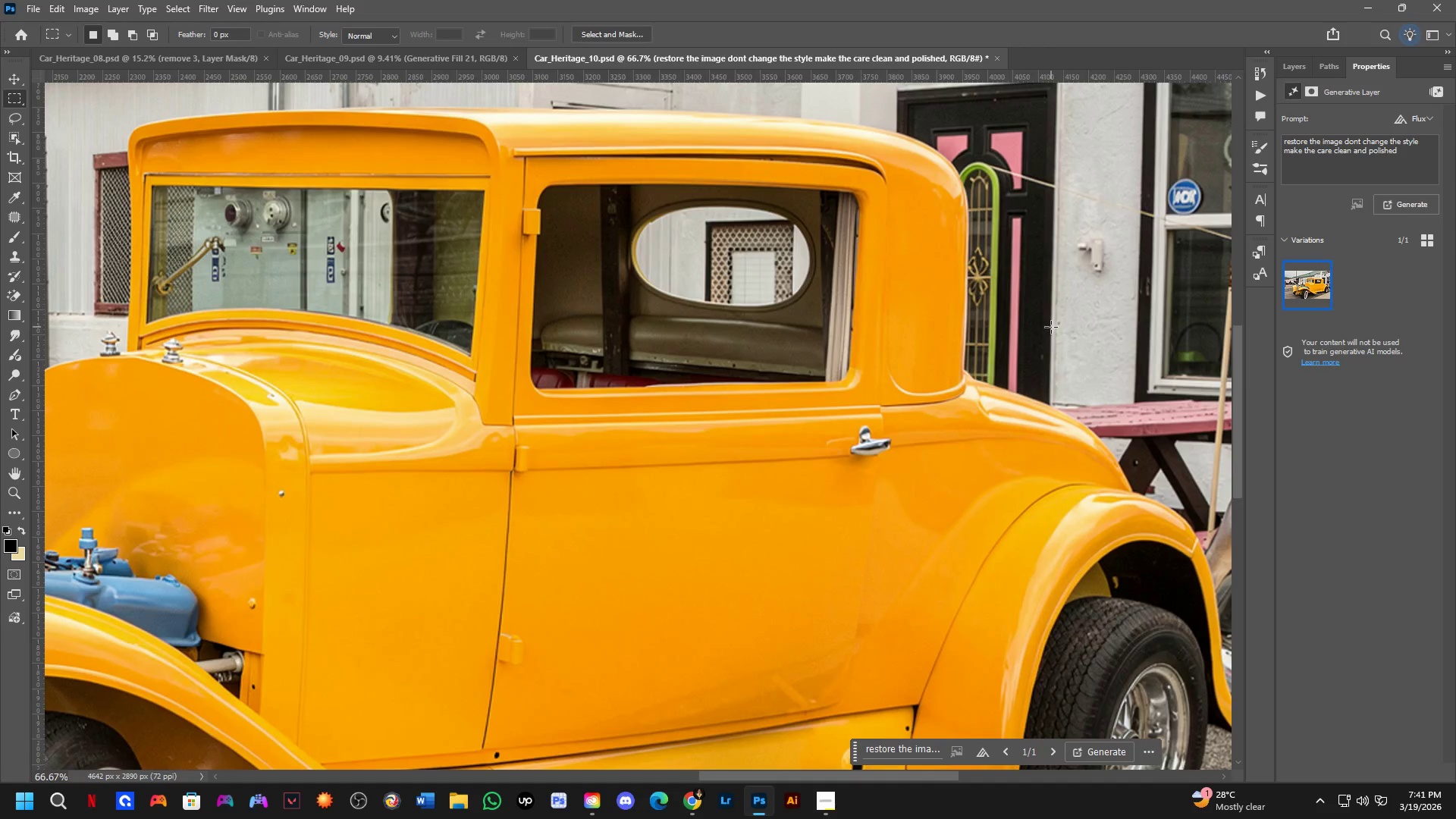 
scroll: coordinate [1032, 261], scroll_direction: up, amount: 4.0
 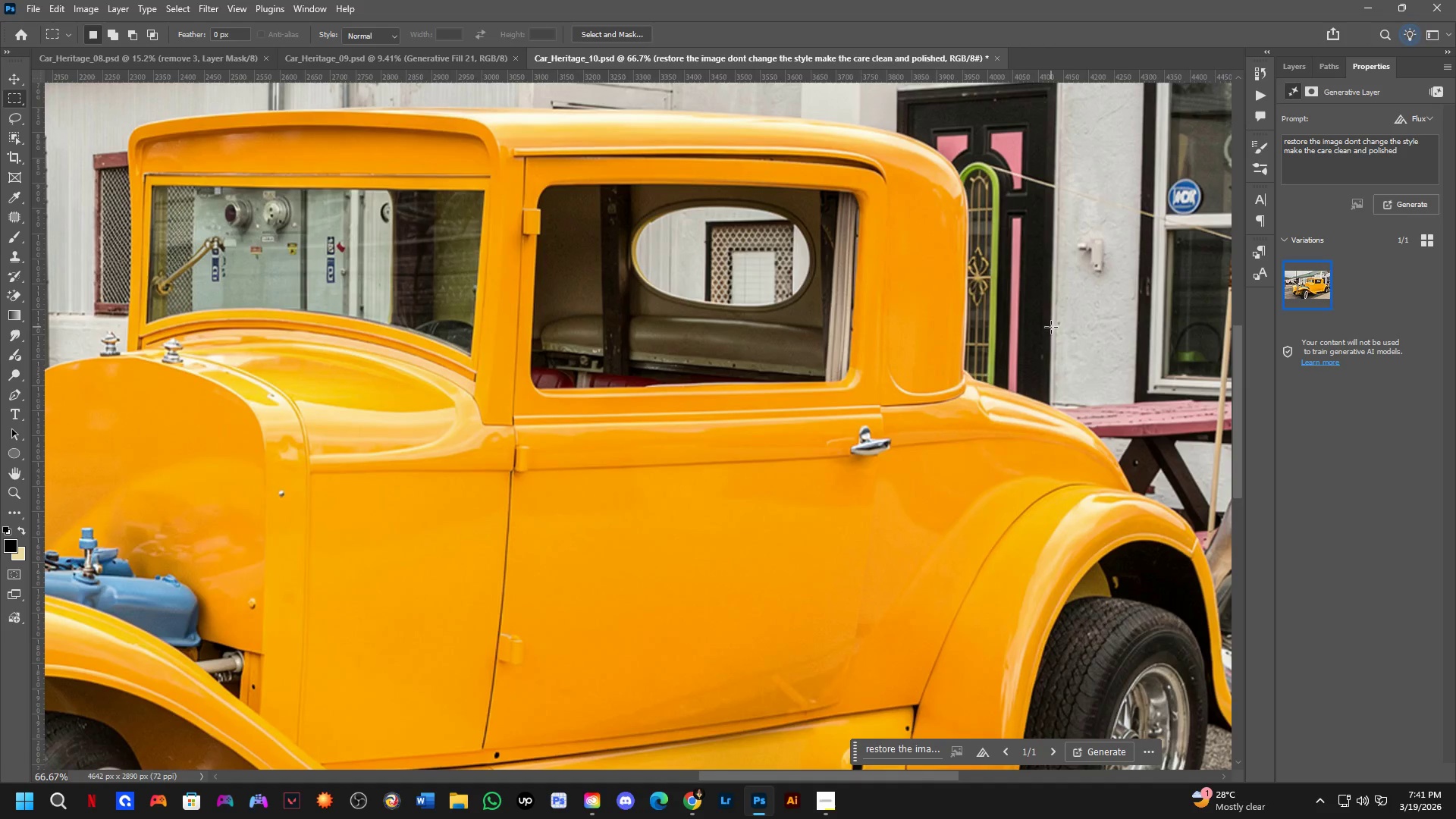 
key(Shift+ShiftLeft)
 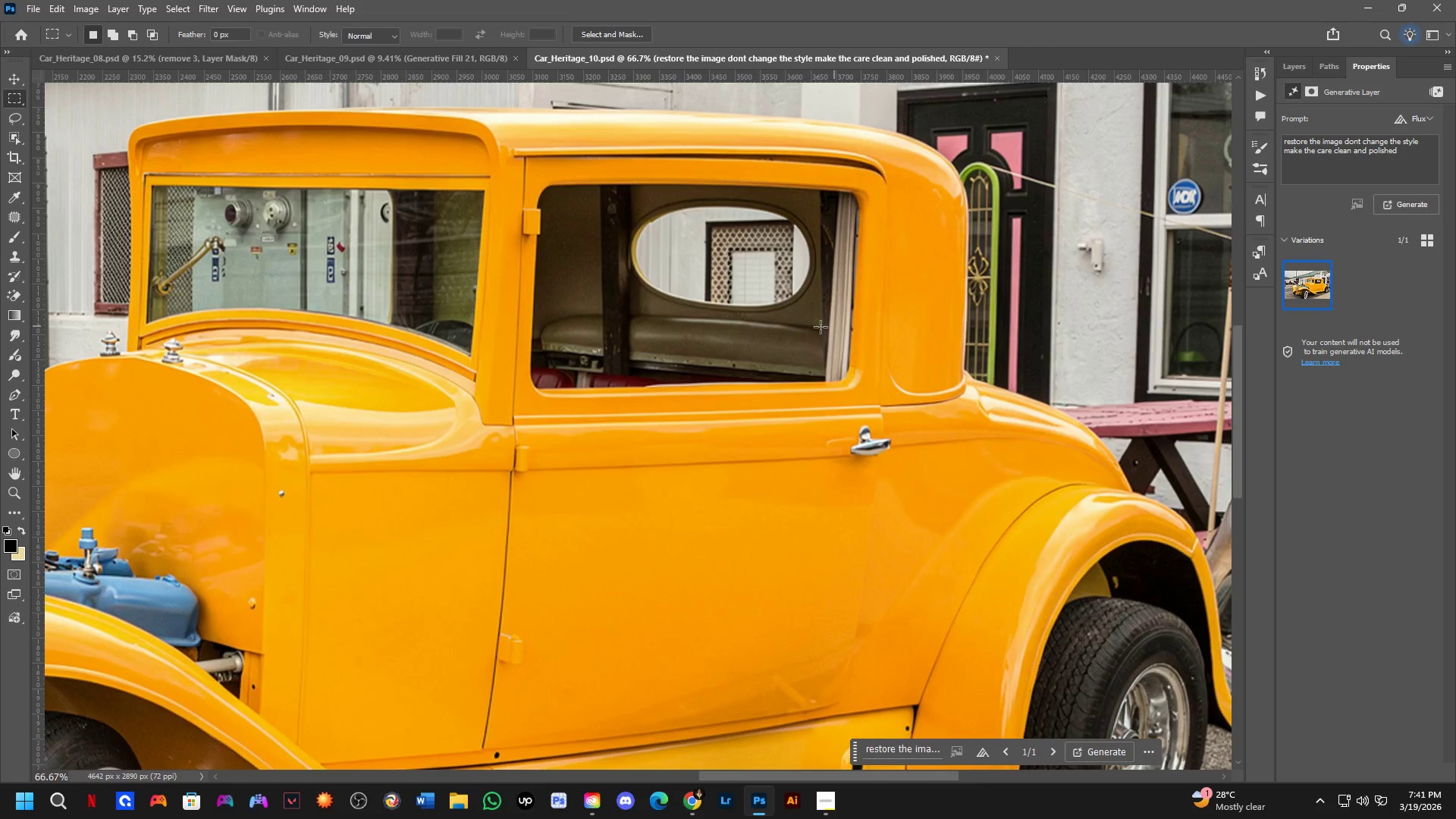 
hold_key(key=Space, duration=0.44)
 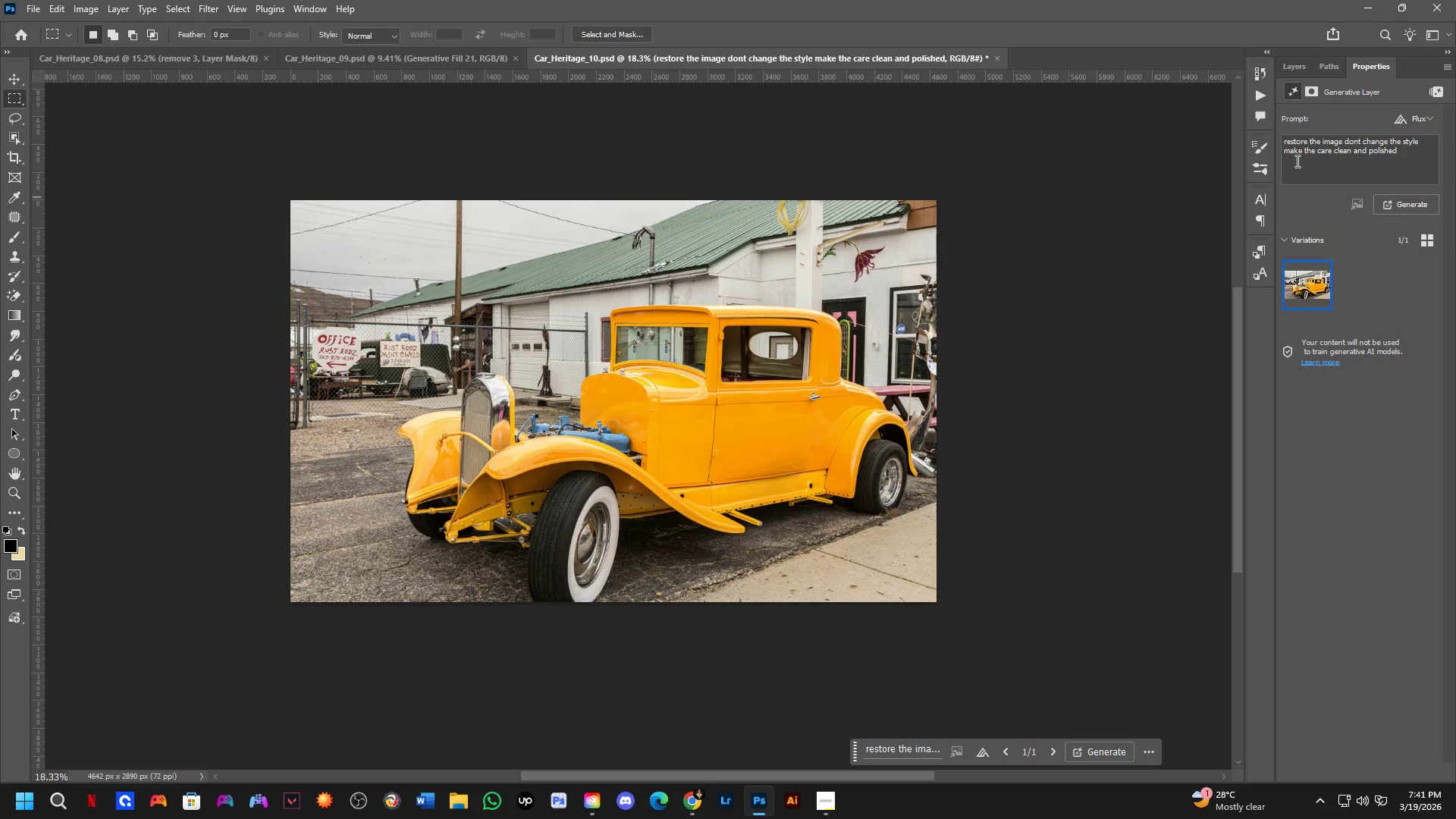 
left_click_drag(start_coordinate=[764, 368], to_coordinate=[758, 409])
 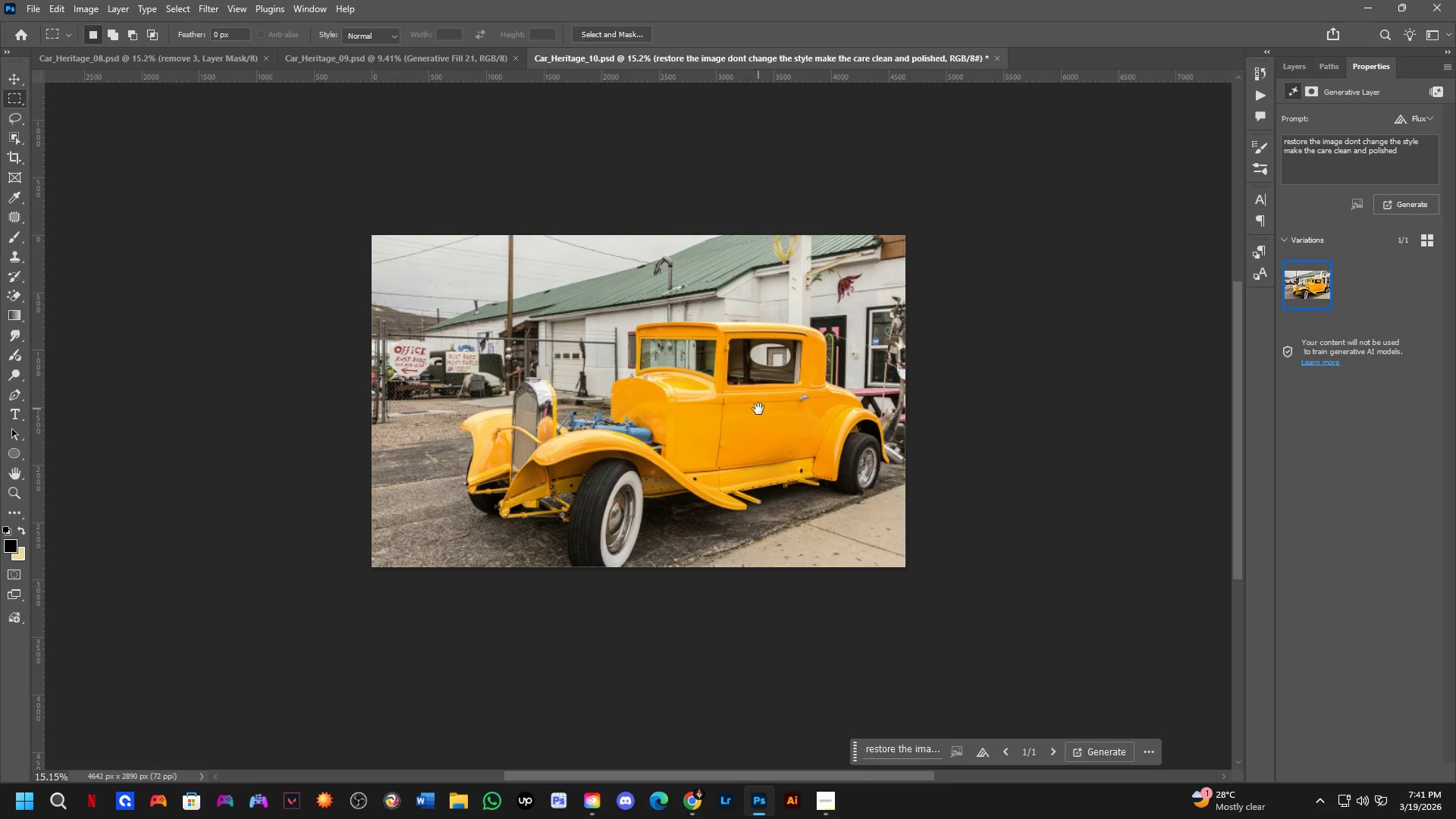 
key(Shift+ShiftLeft)
 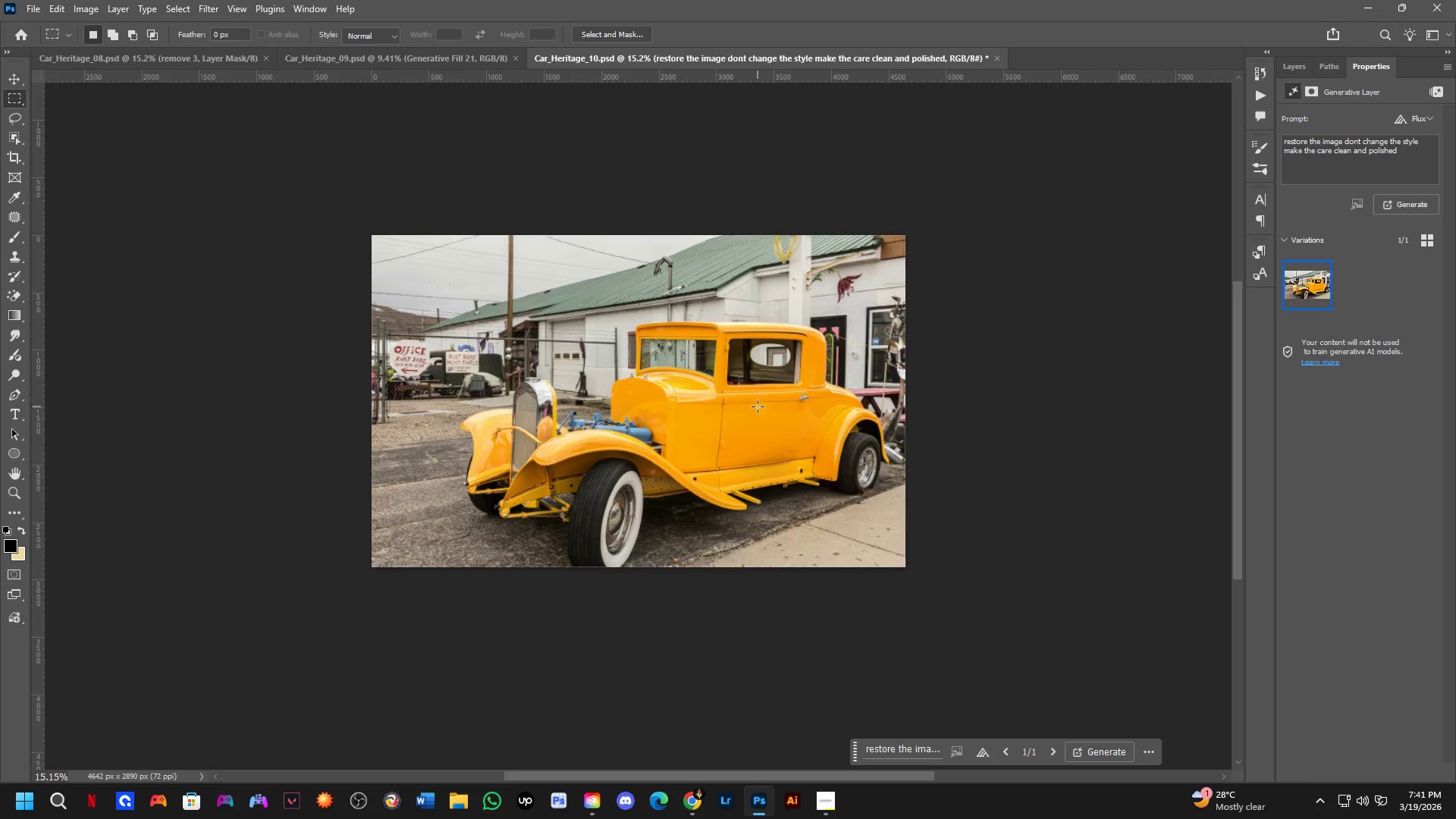 
scroll: coordinate [761, 310], scroll_direction: down, amount: 5.0
 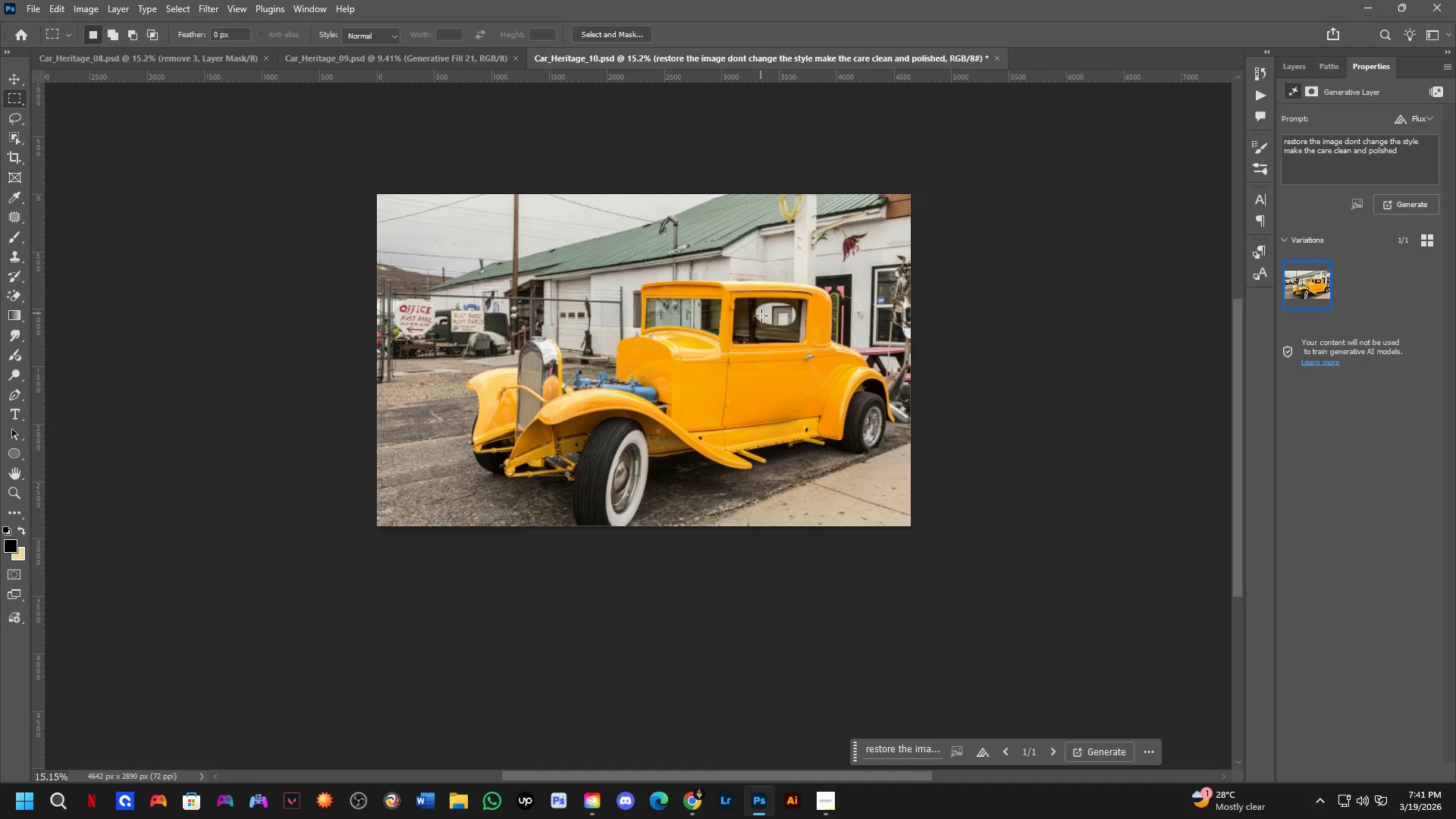 
left_click([1300, 76])
 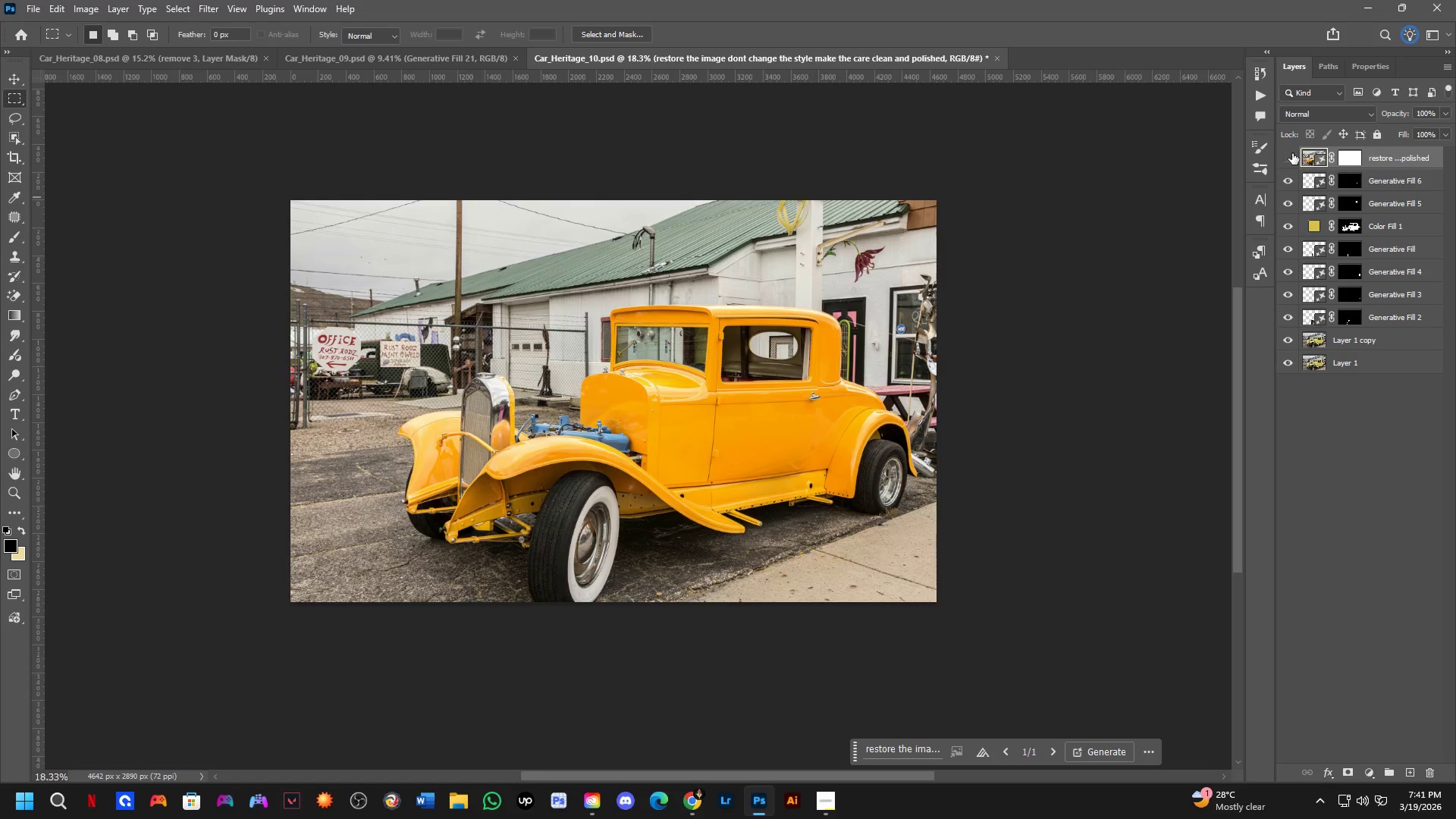 
scroll: coordinate [758, 399], scroll_direction: up, amount: 2.0
 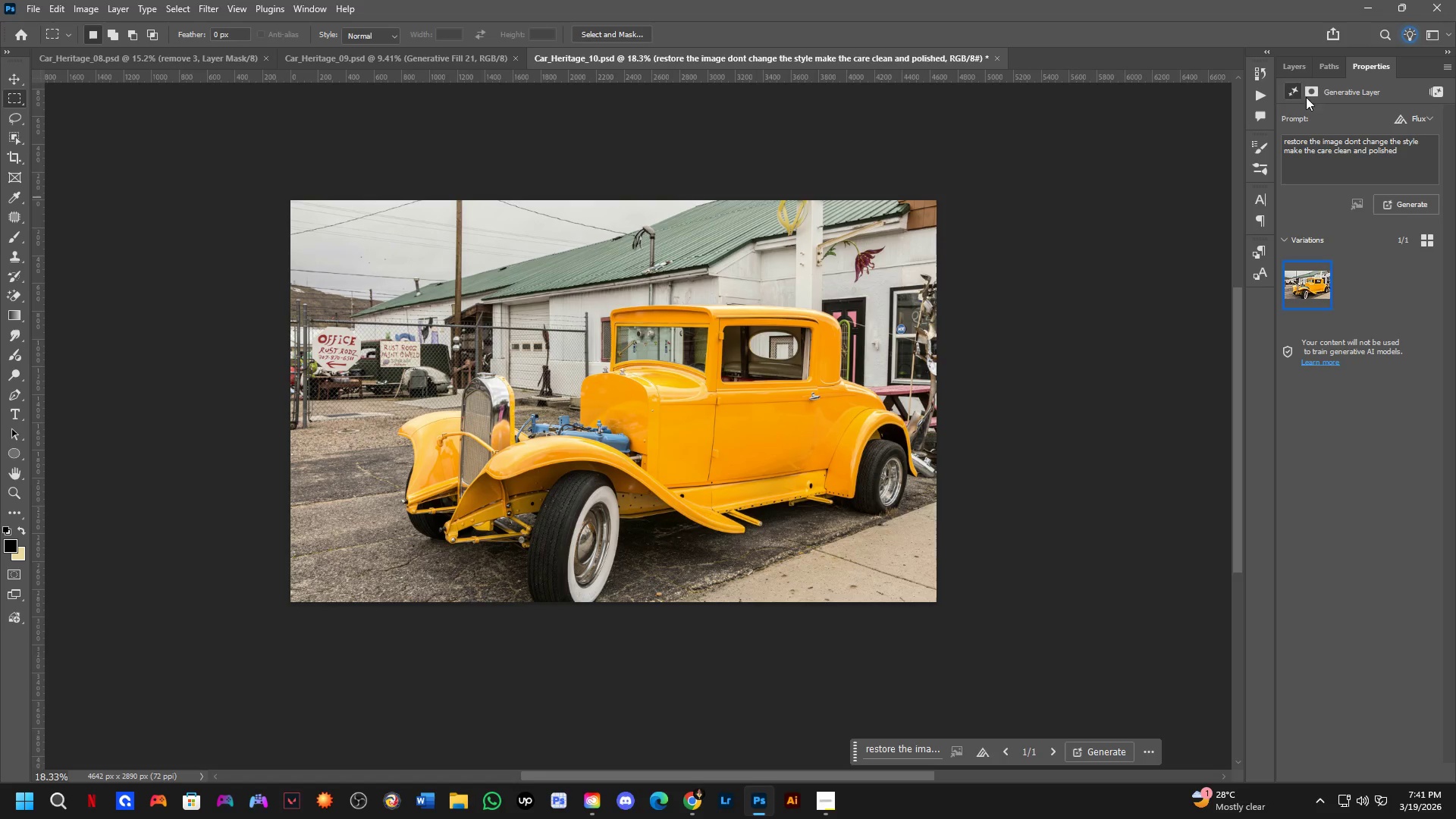 
double_click([1292, 153])
 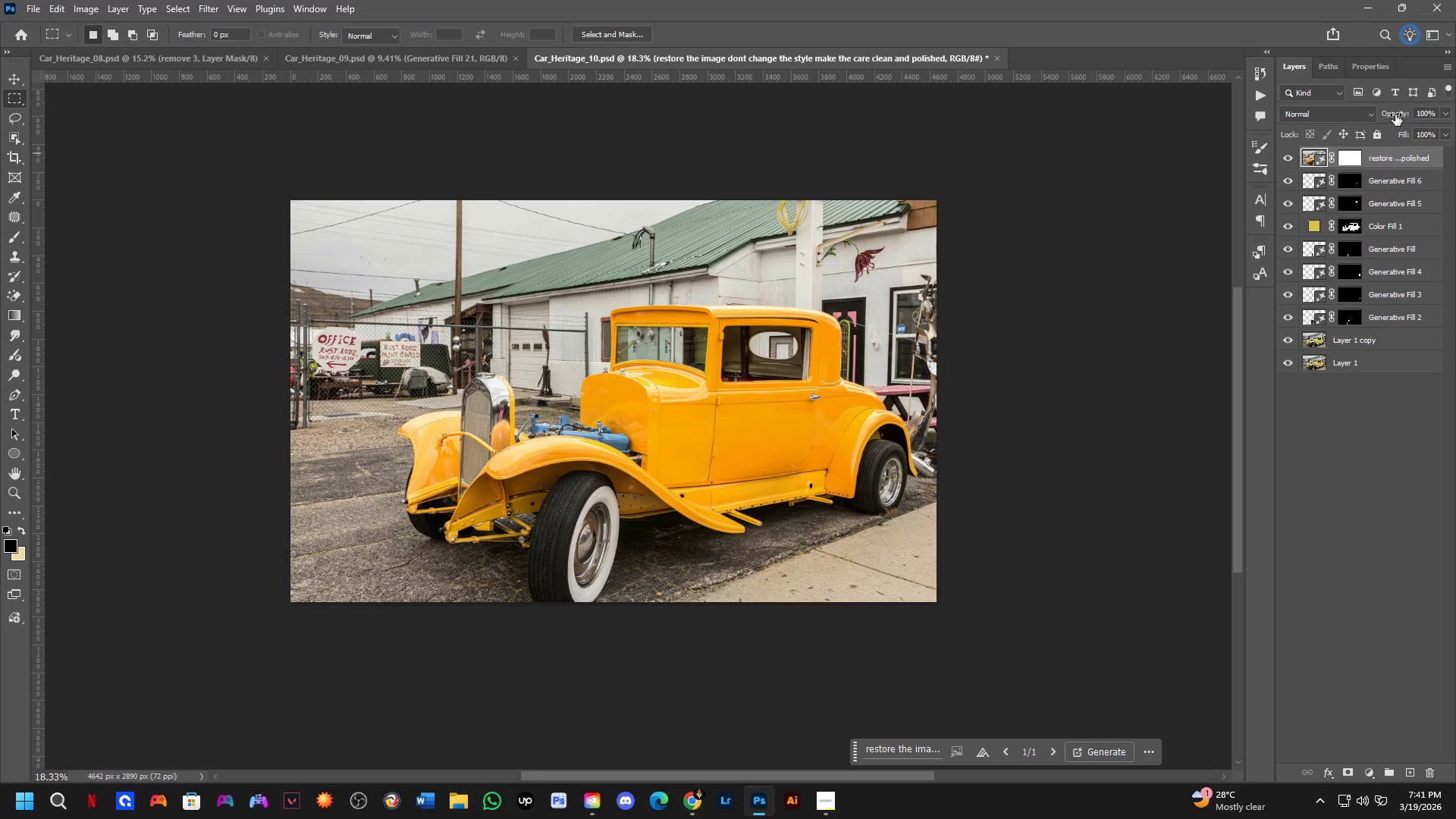 
key(Shift+ShiftLeft)
 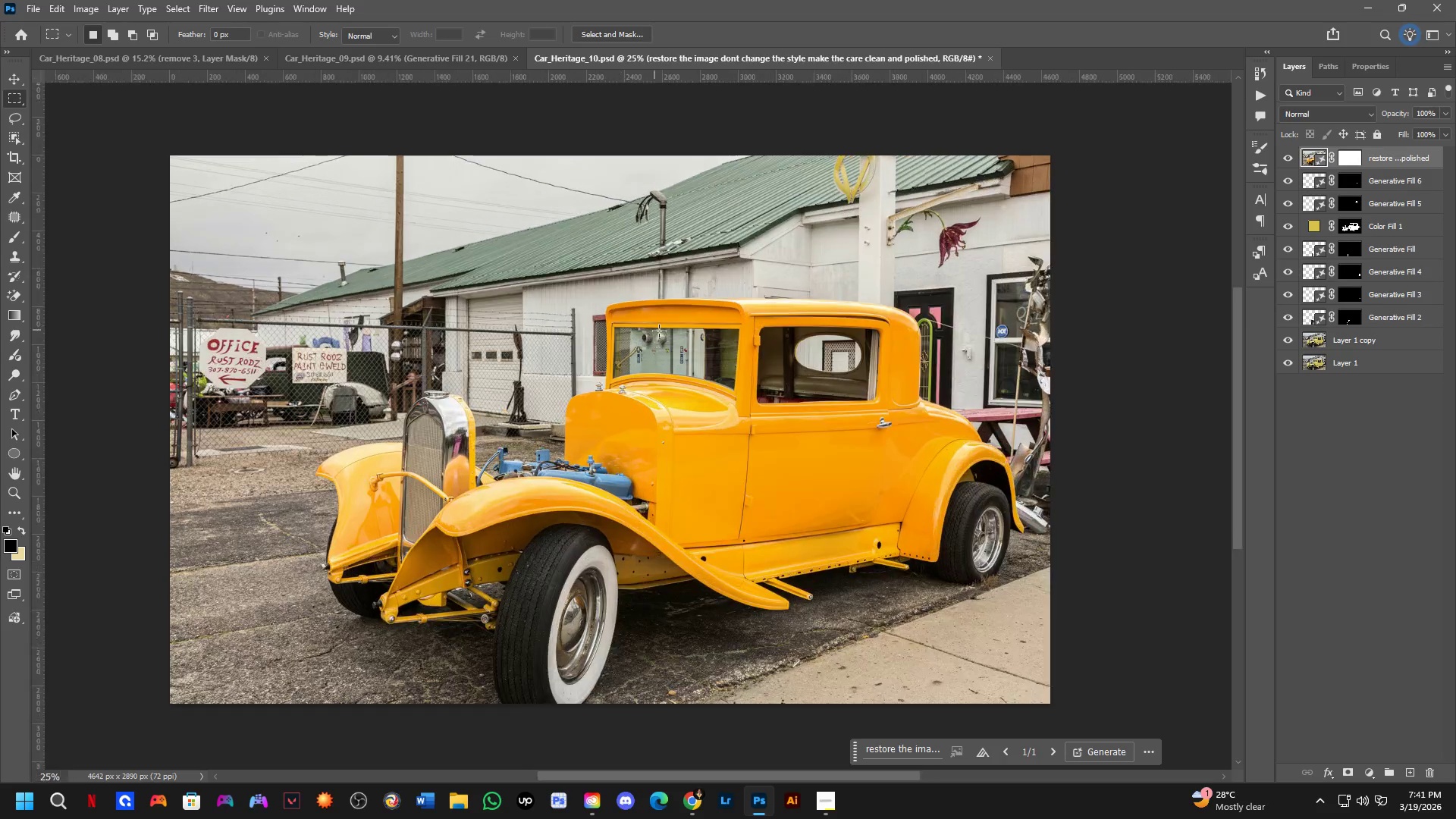 
left_click([1282, 159])
 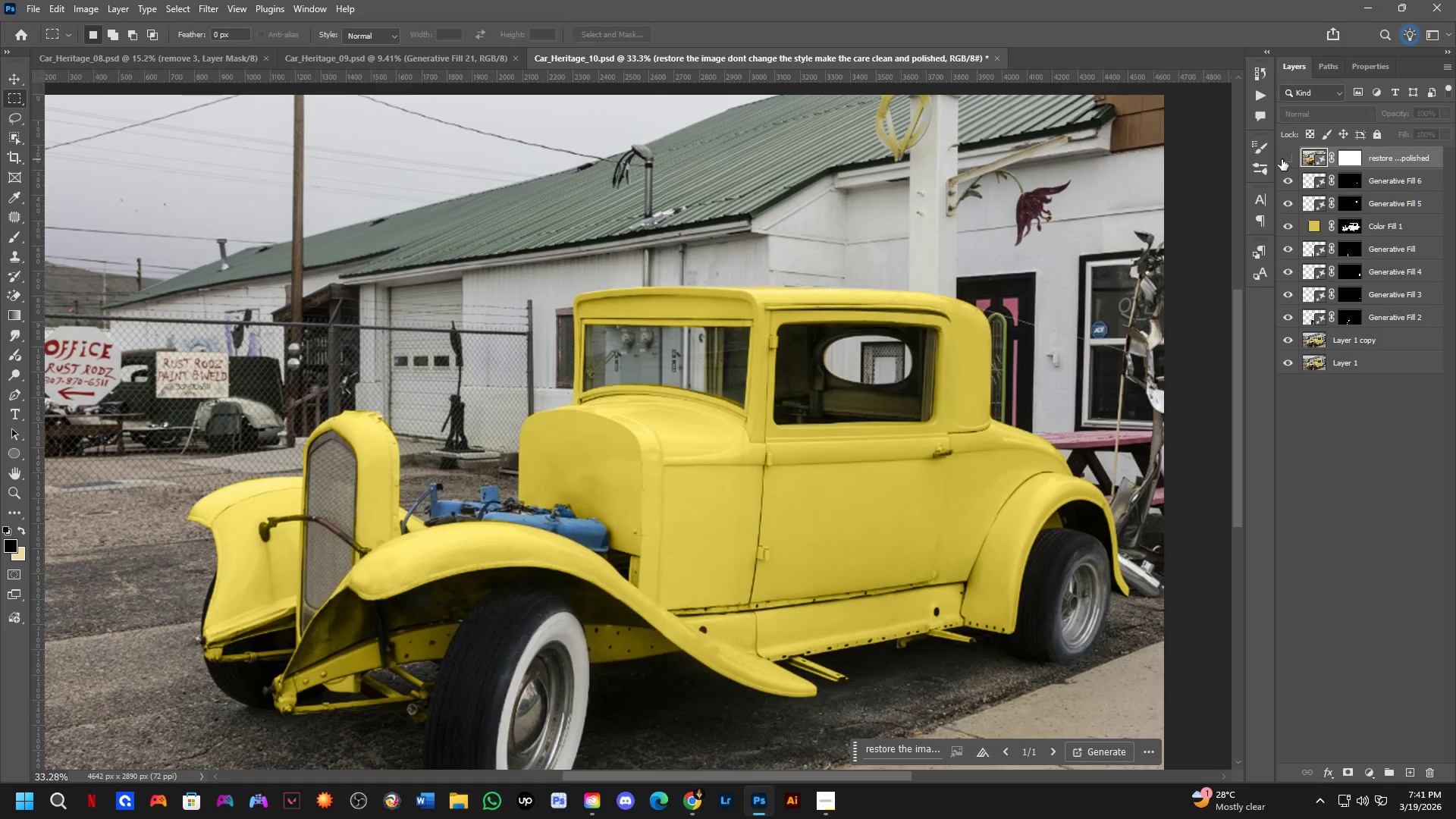 
scroll: coordinate [728, 343], scroll_direction: up, amount: 4.0
 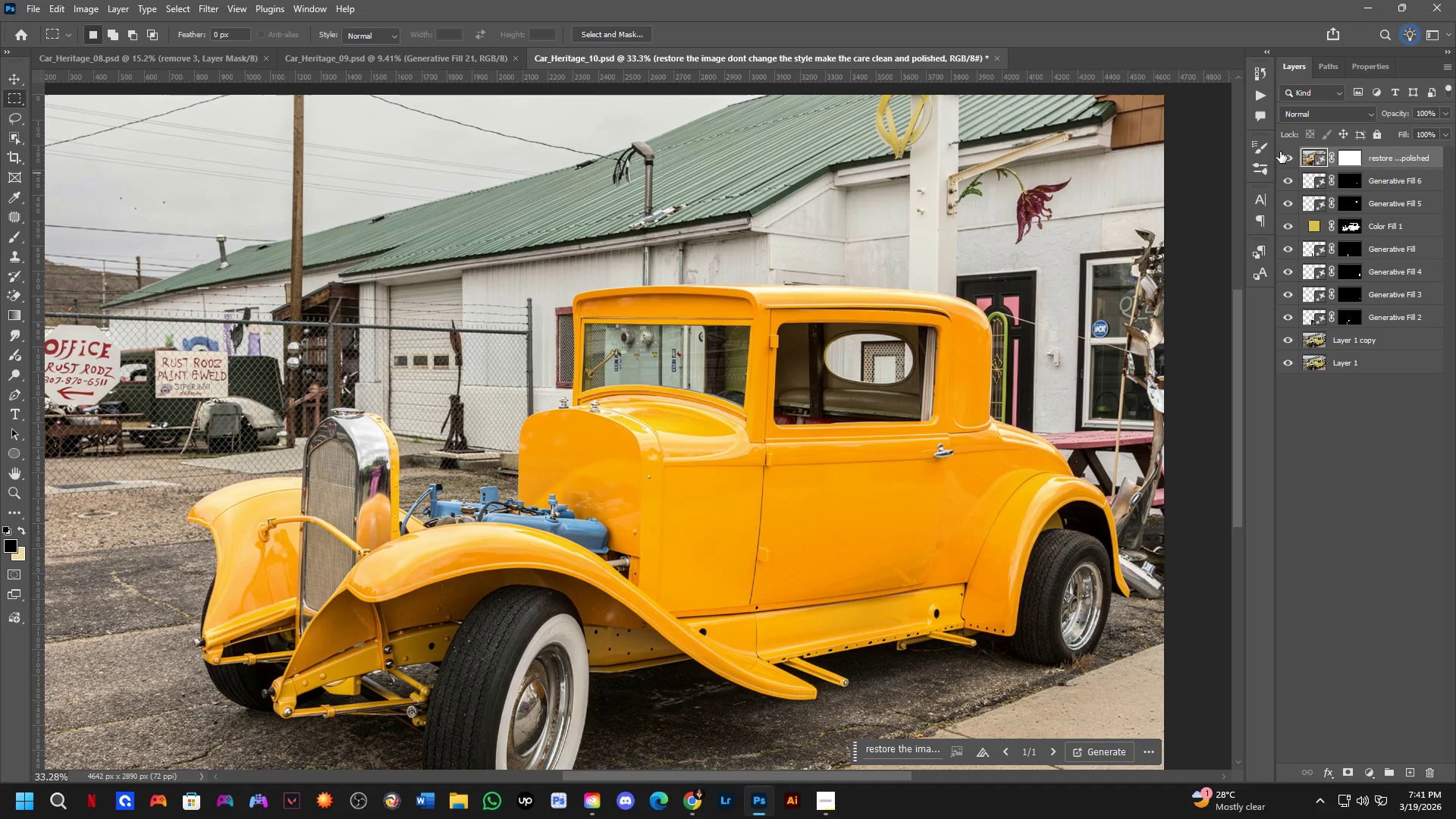 
left_click([1282, 159])
 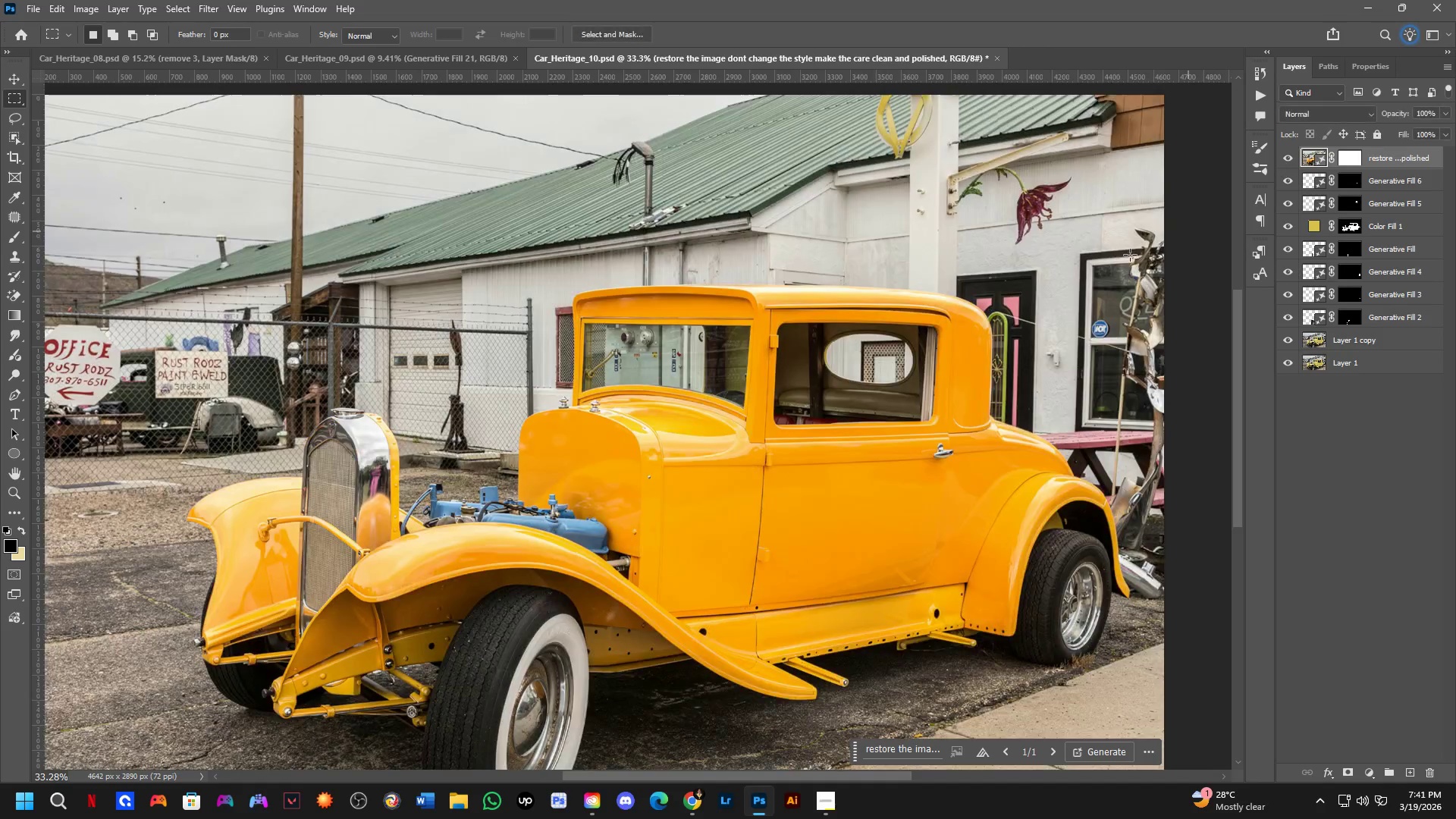 
scroll: coordinate [708, 371], scroll_direction: down, amount: 4.0
 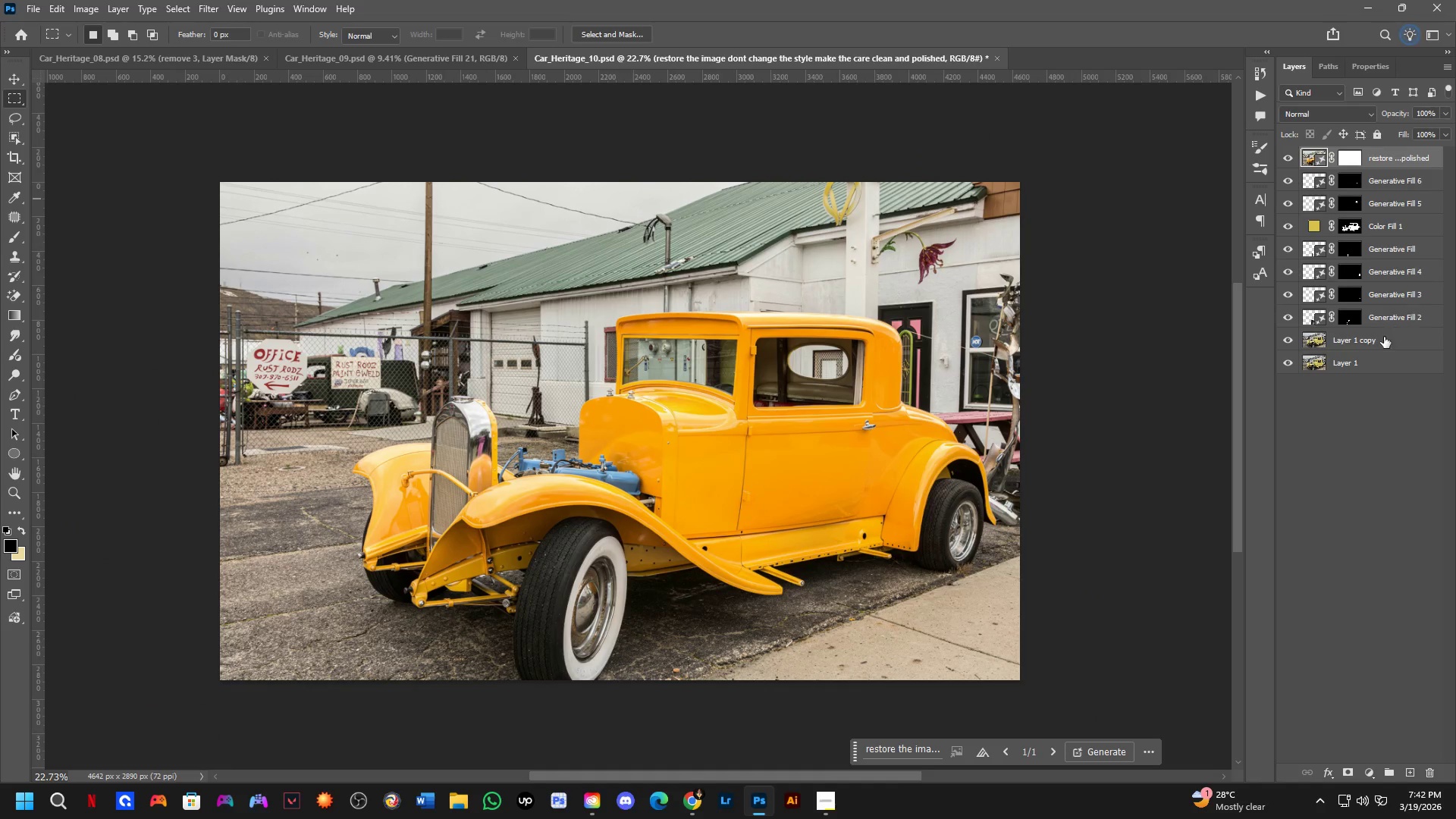 
left_click([1380, 338])
 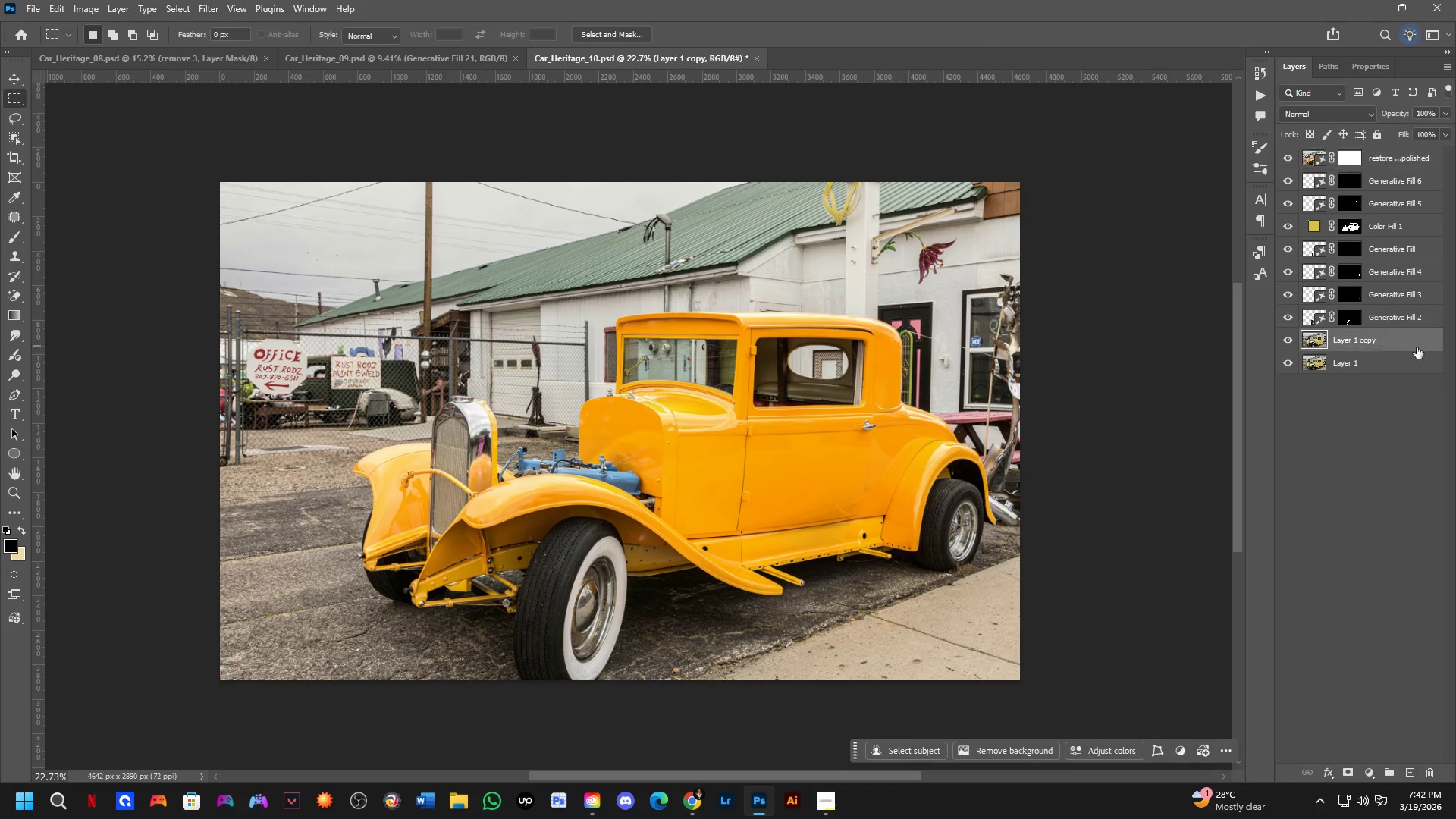 
hold_key(key=AltLeft, duration=0.39)
hold_key(key=ControlLeft, duration=0.34)
left_click_drag(start_coordinate=[1416, 344], to_coordinate=[1395, 145])
 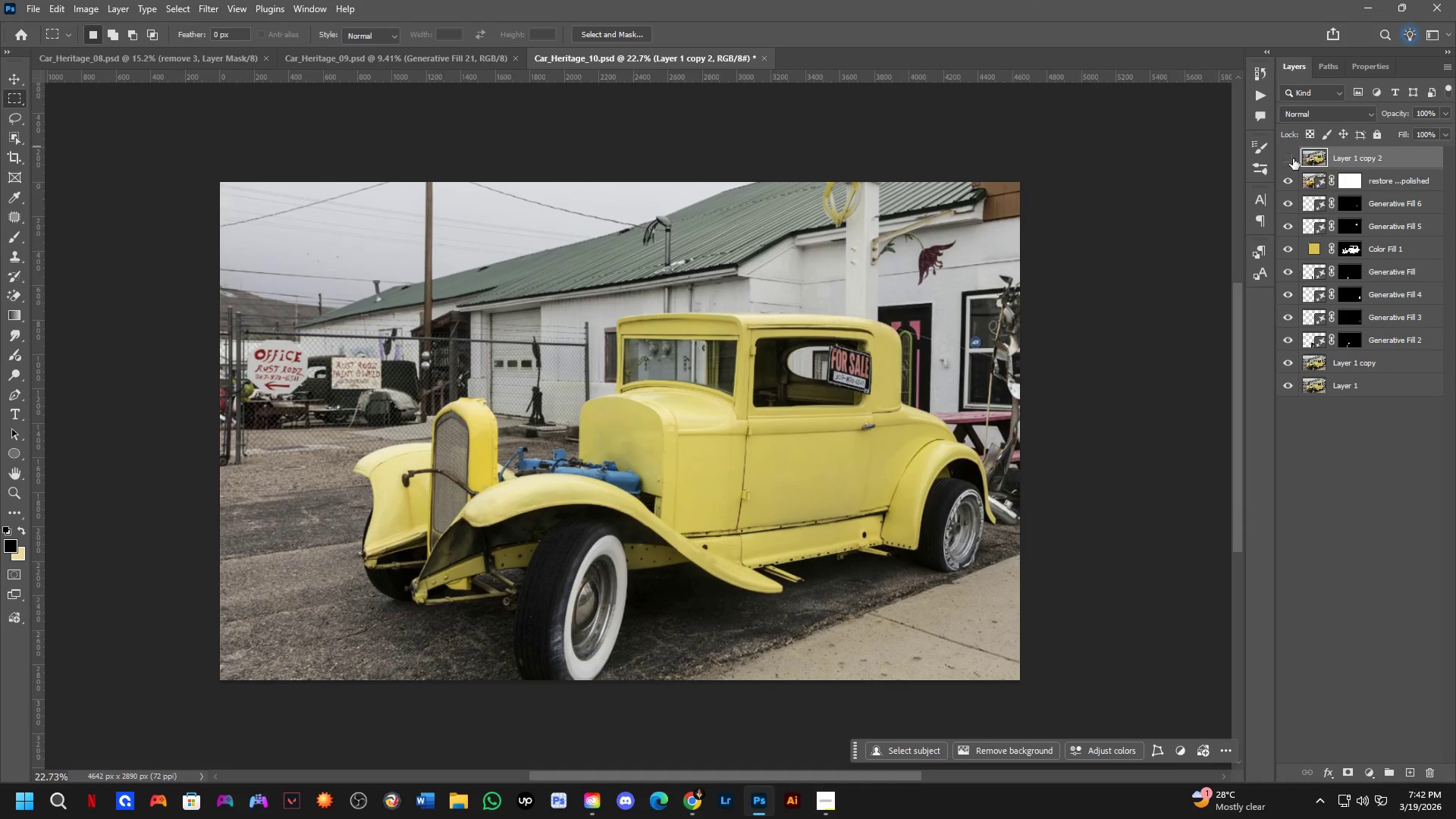 
double_click([1292, 158])
 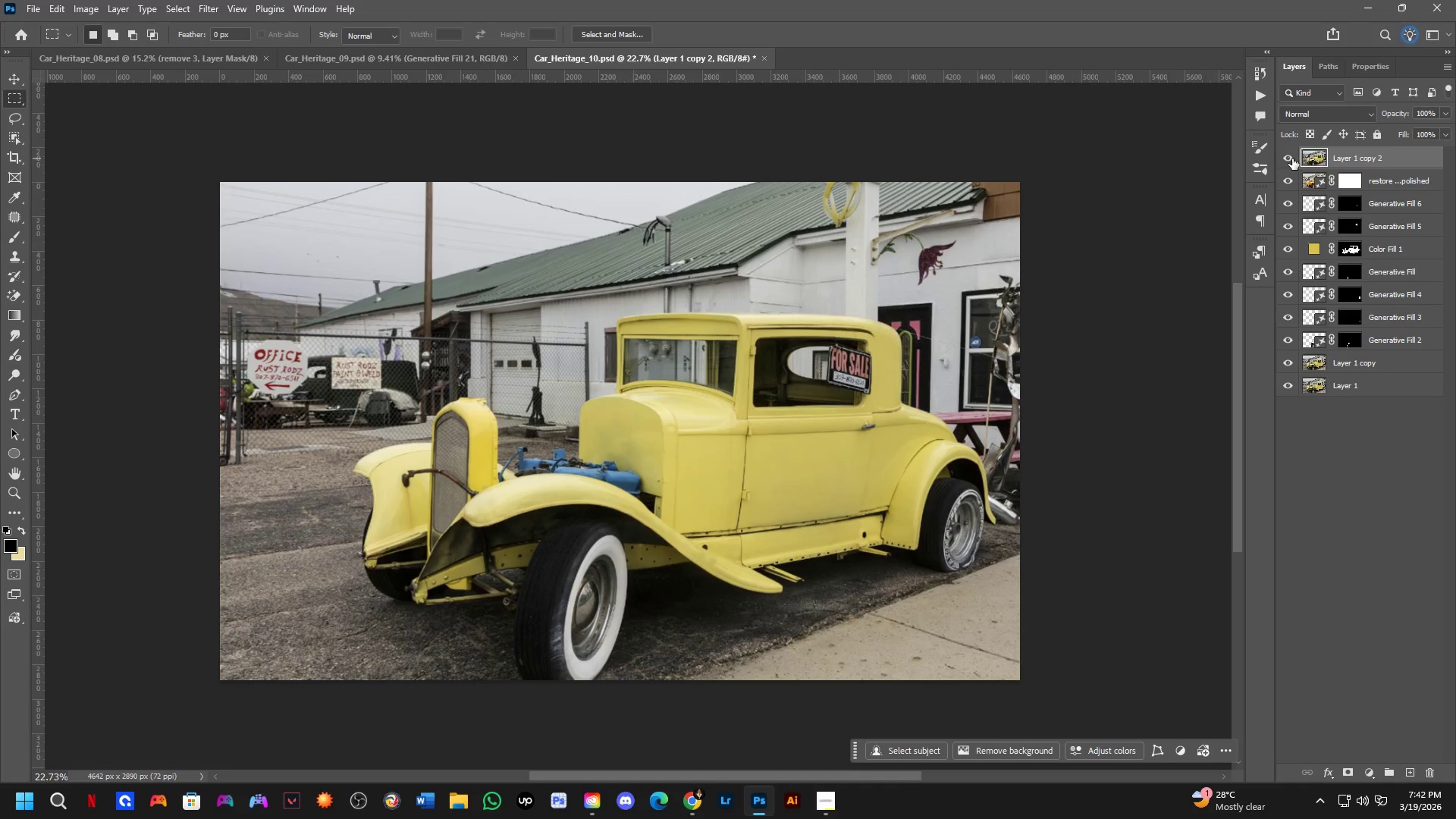 
triple_click([1292, 158])
 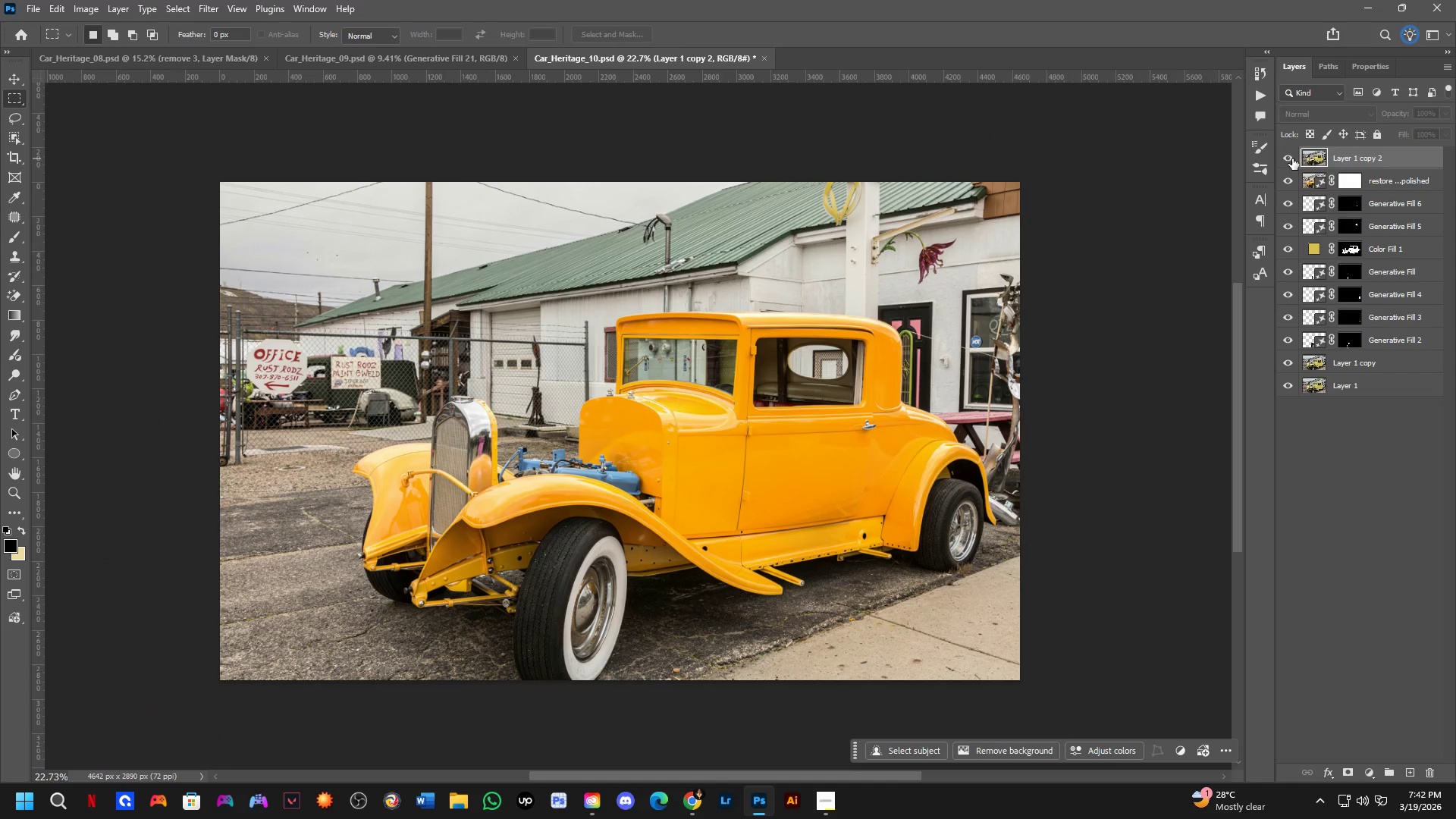 
double_click([1292, 158])
 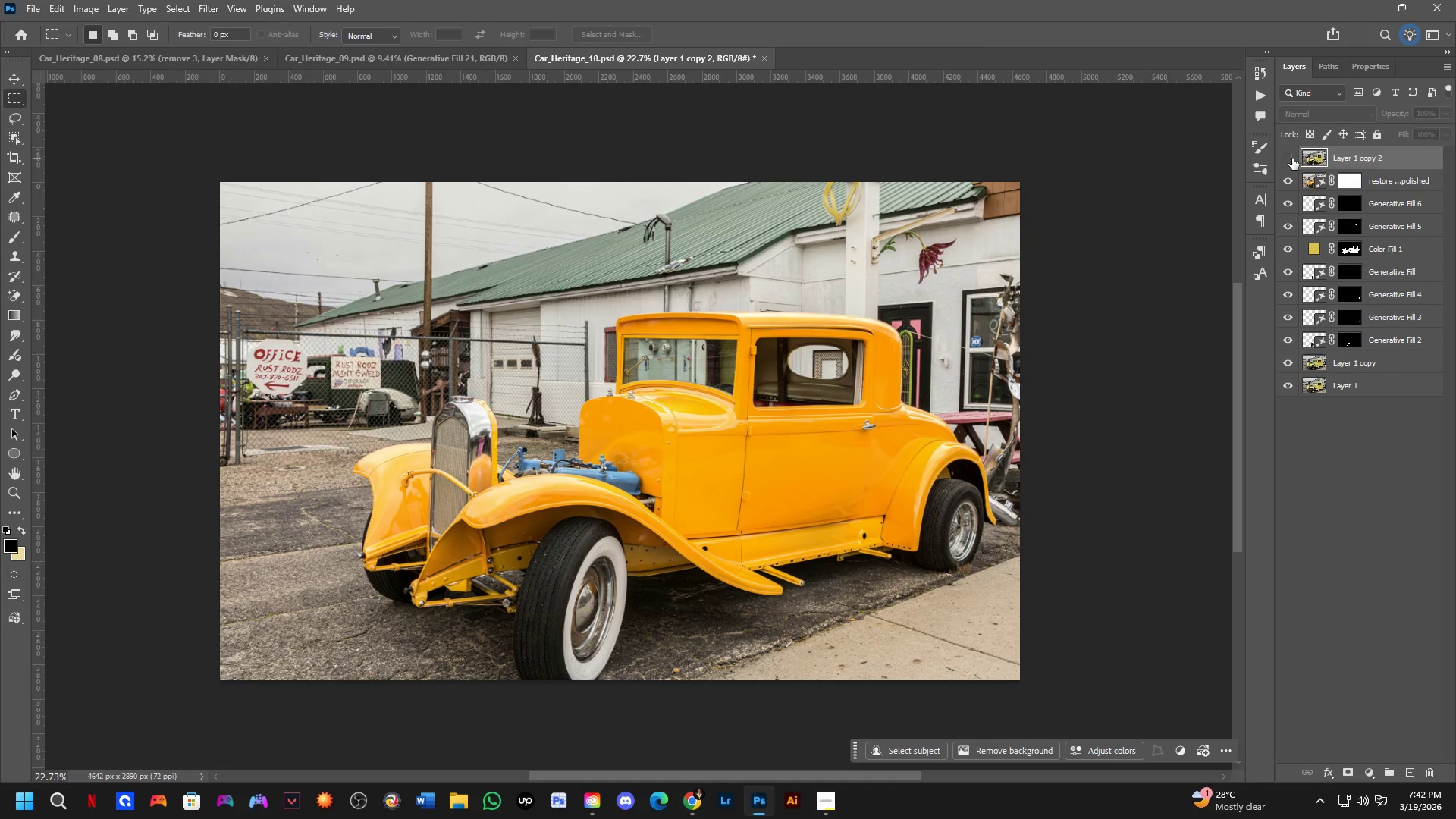 
double_click([1292, 158])
 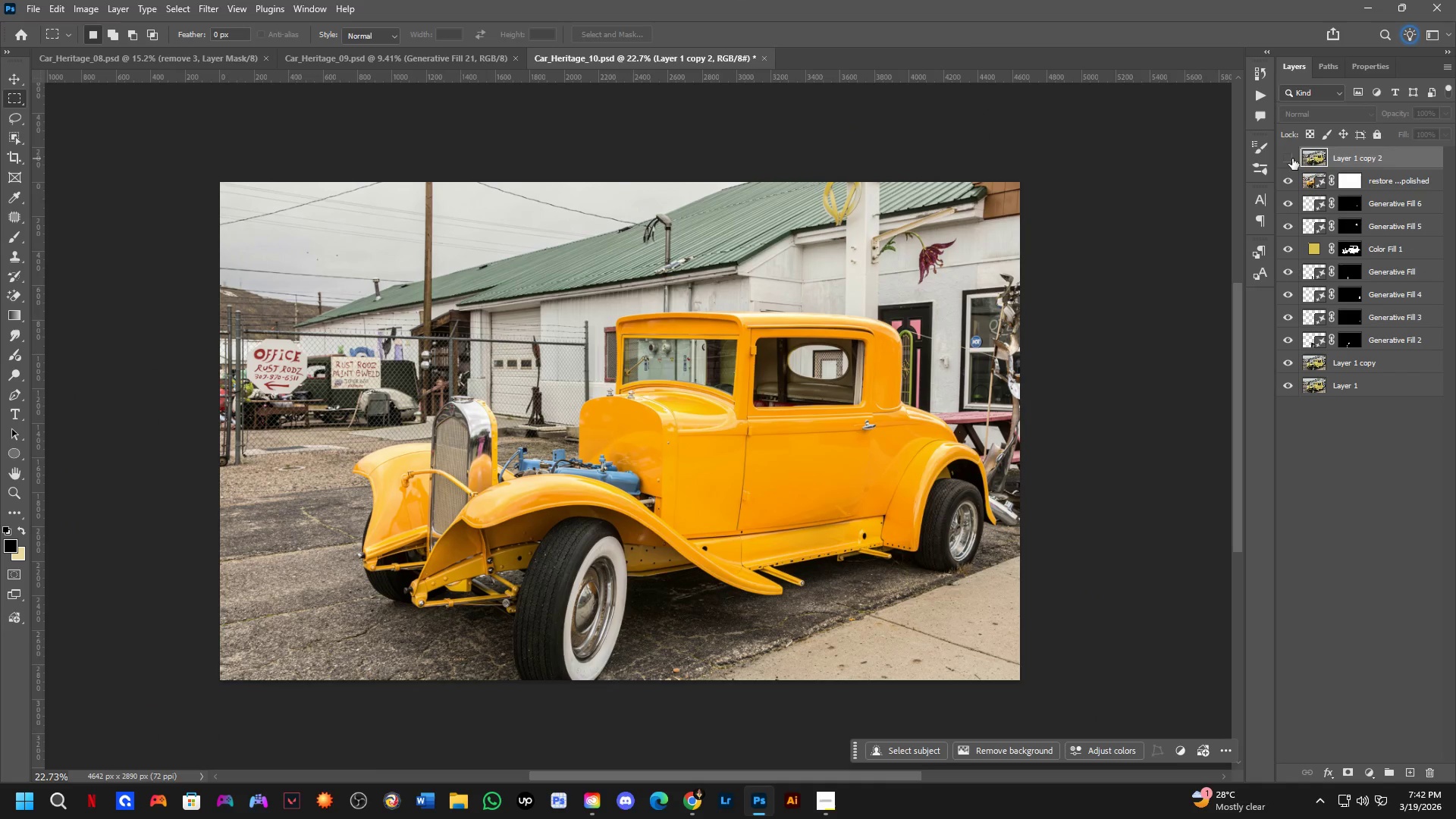 
left_click([1292, 158])
 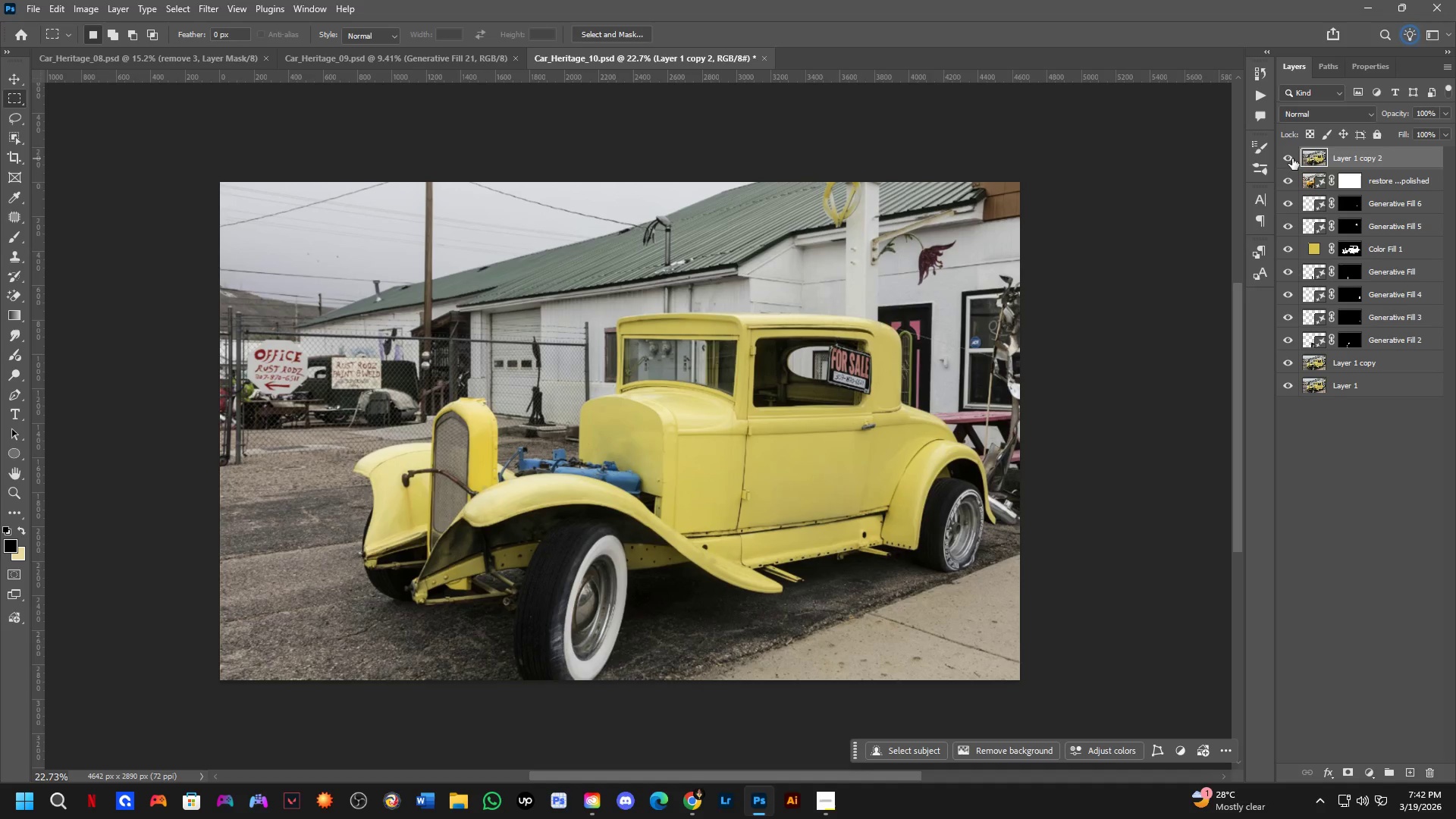 
left_click([1292, 158])
 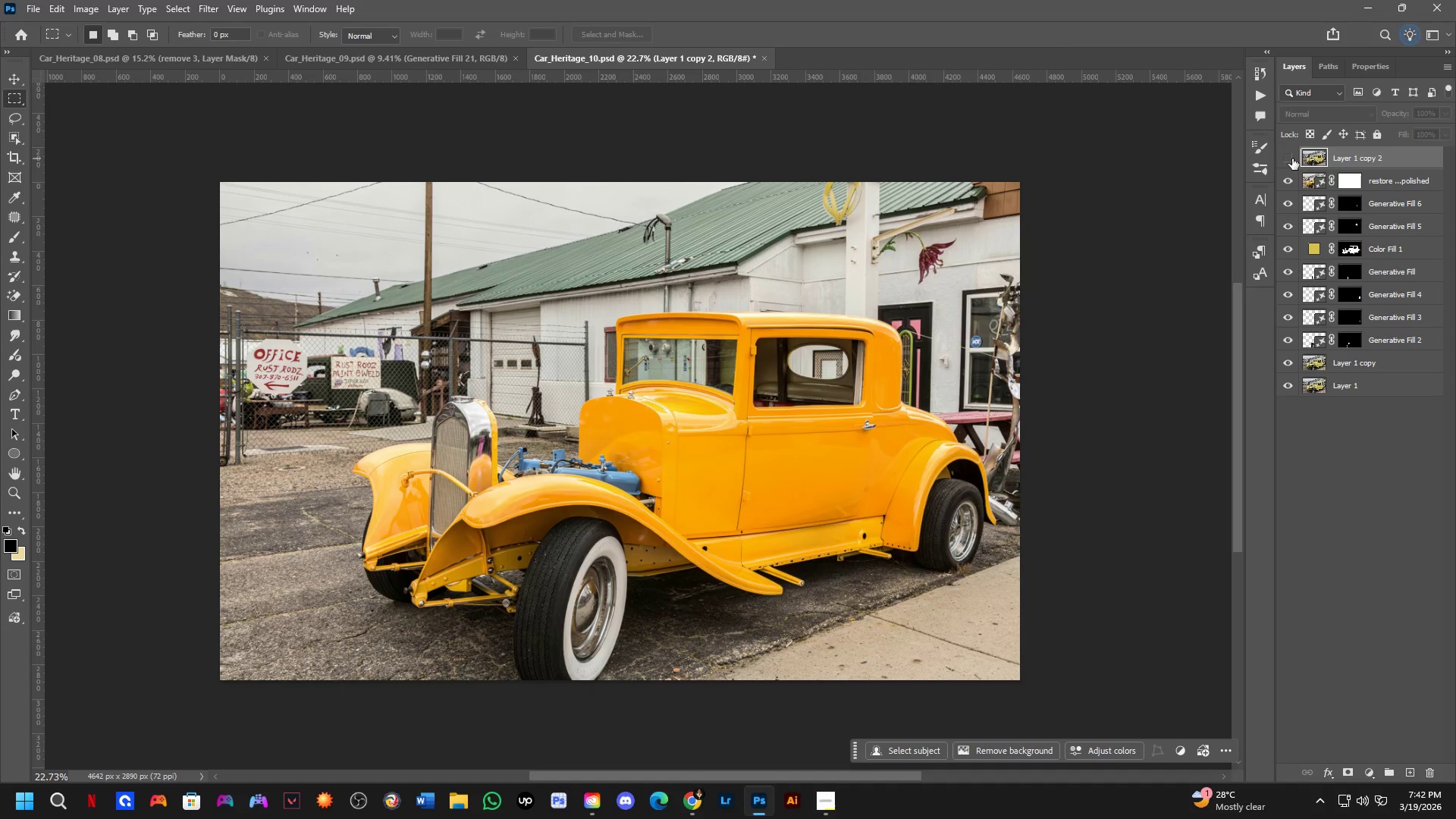 
left_click([1292, 158])
 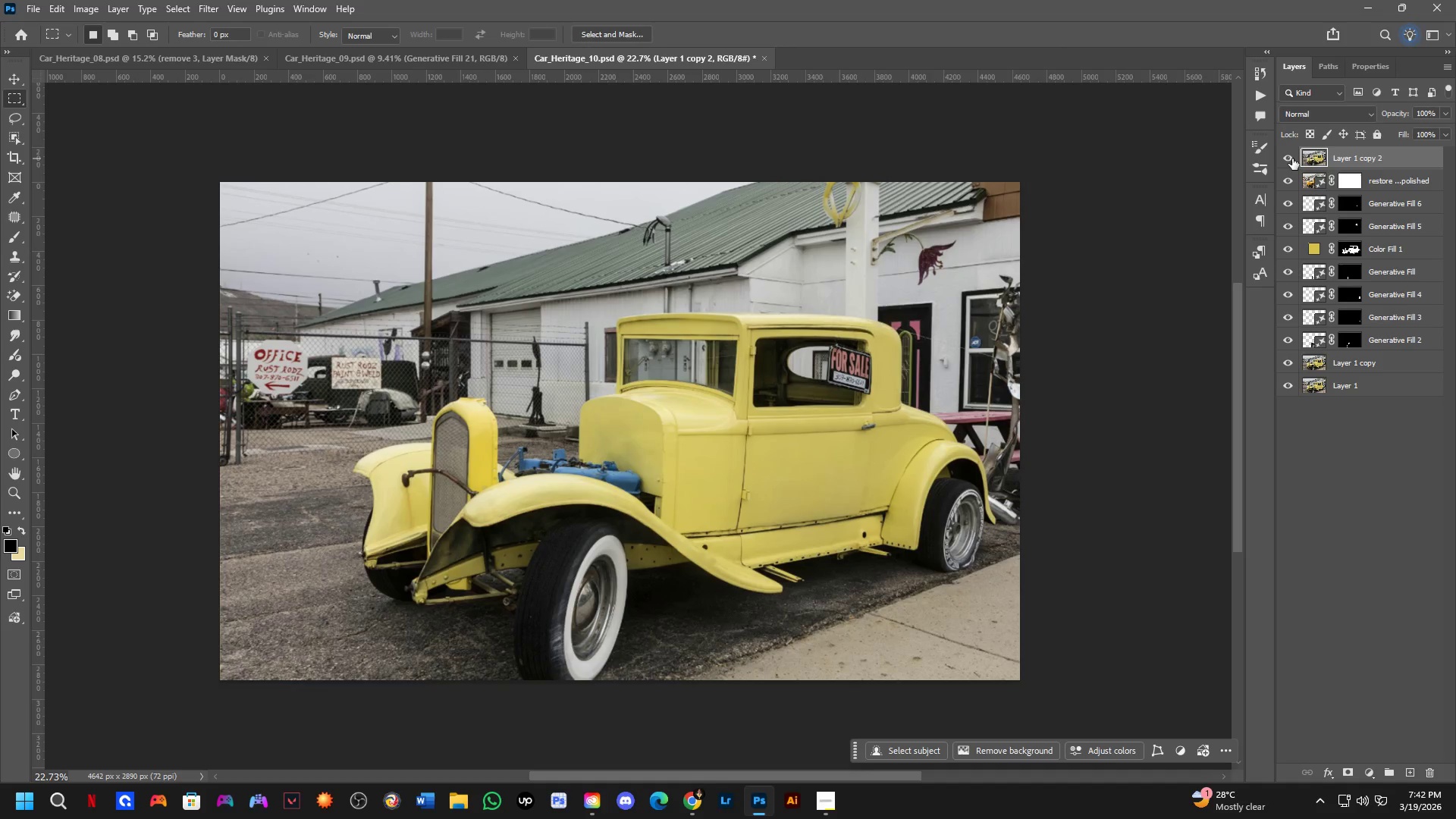 
left_click([1292, 158])
 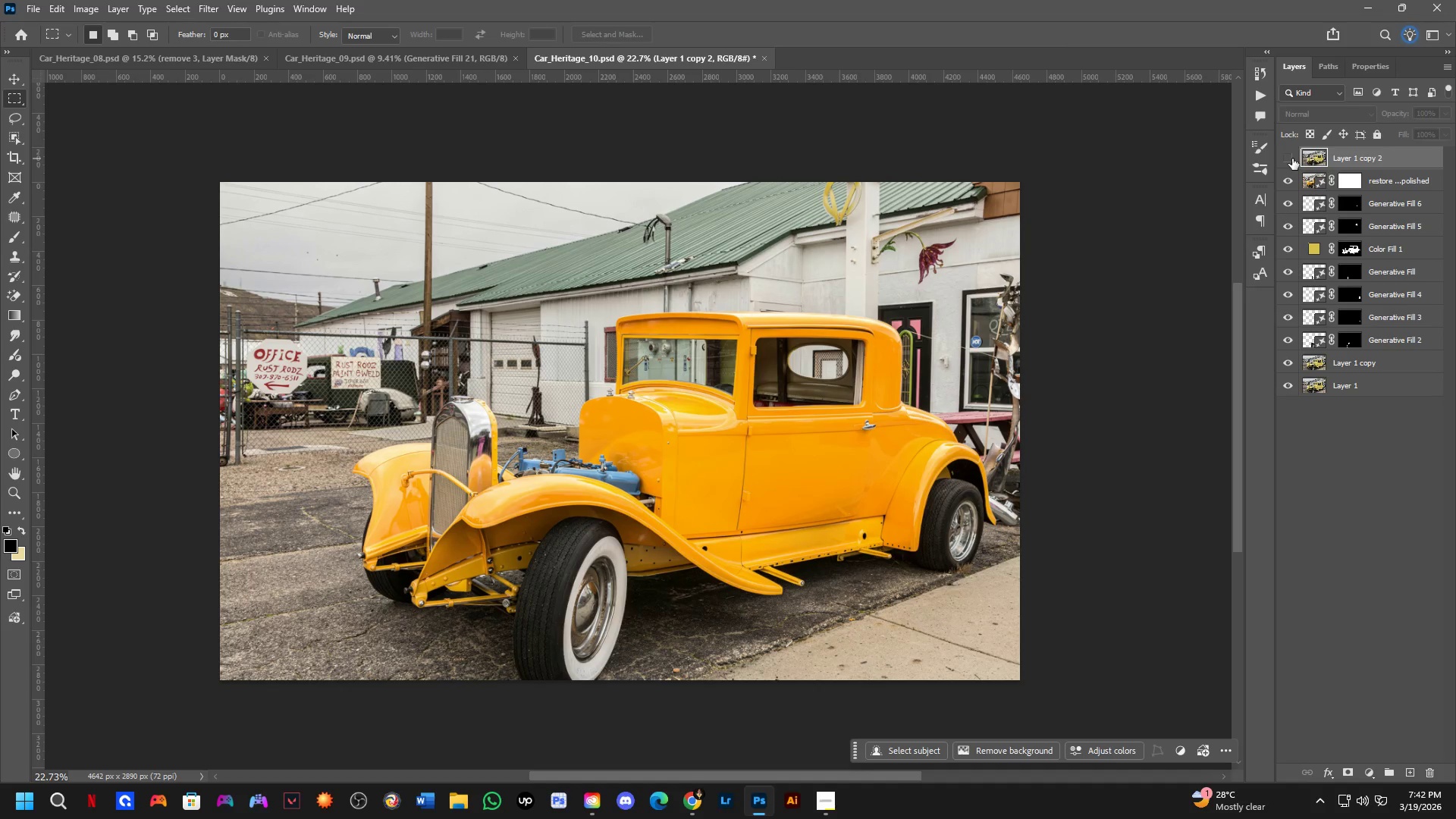 
left_click([1292, 158])
 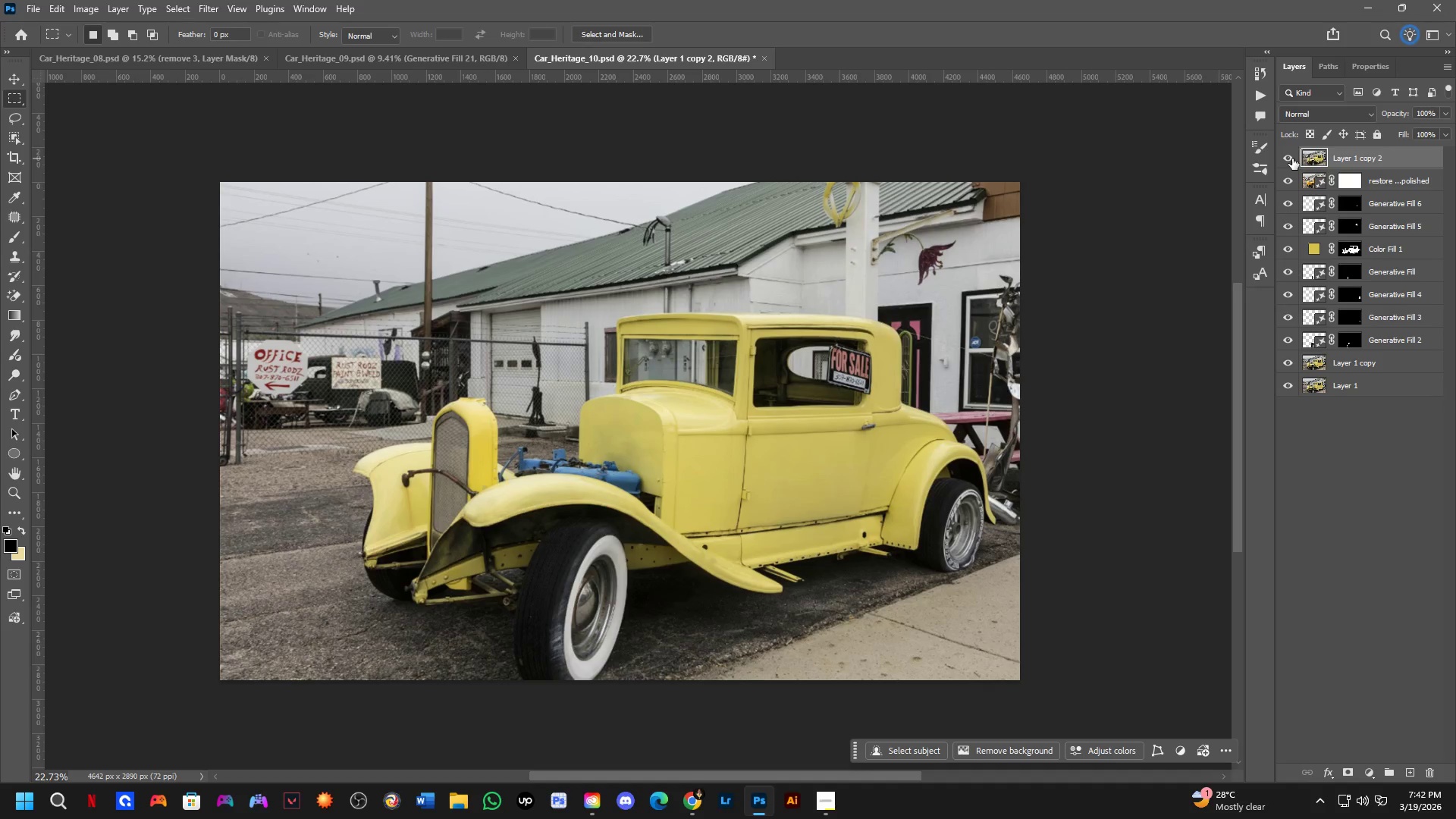 
left_click([1292, 158])
 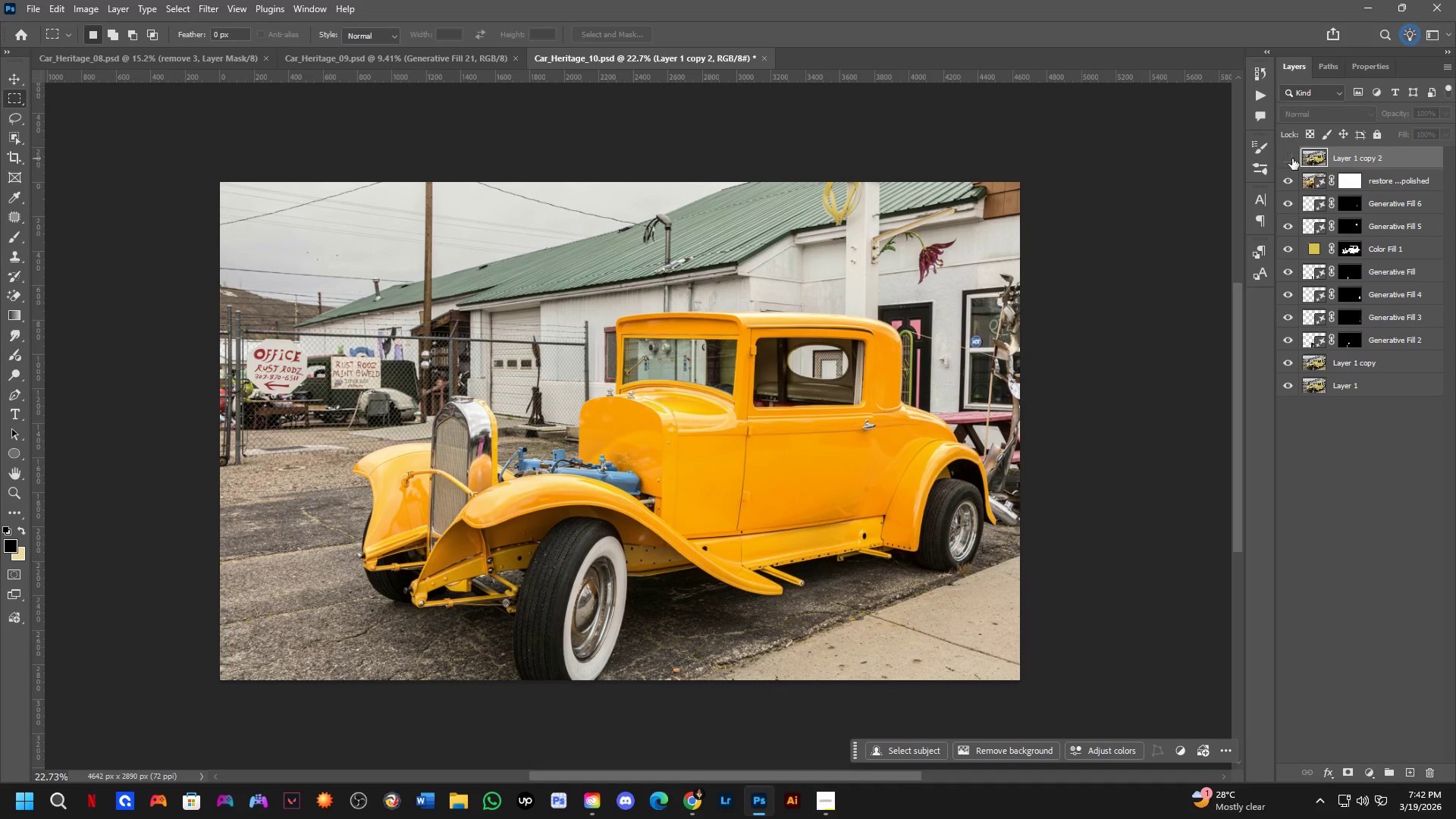 
left_click([1292, 158])
 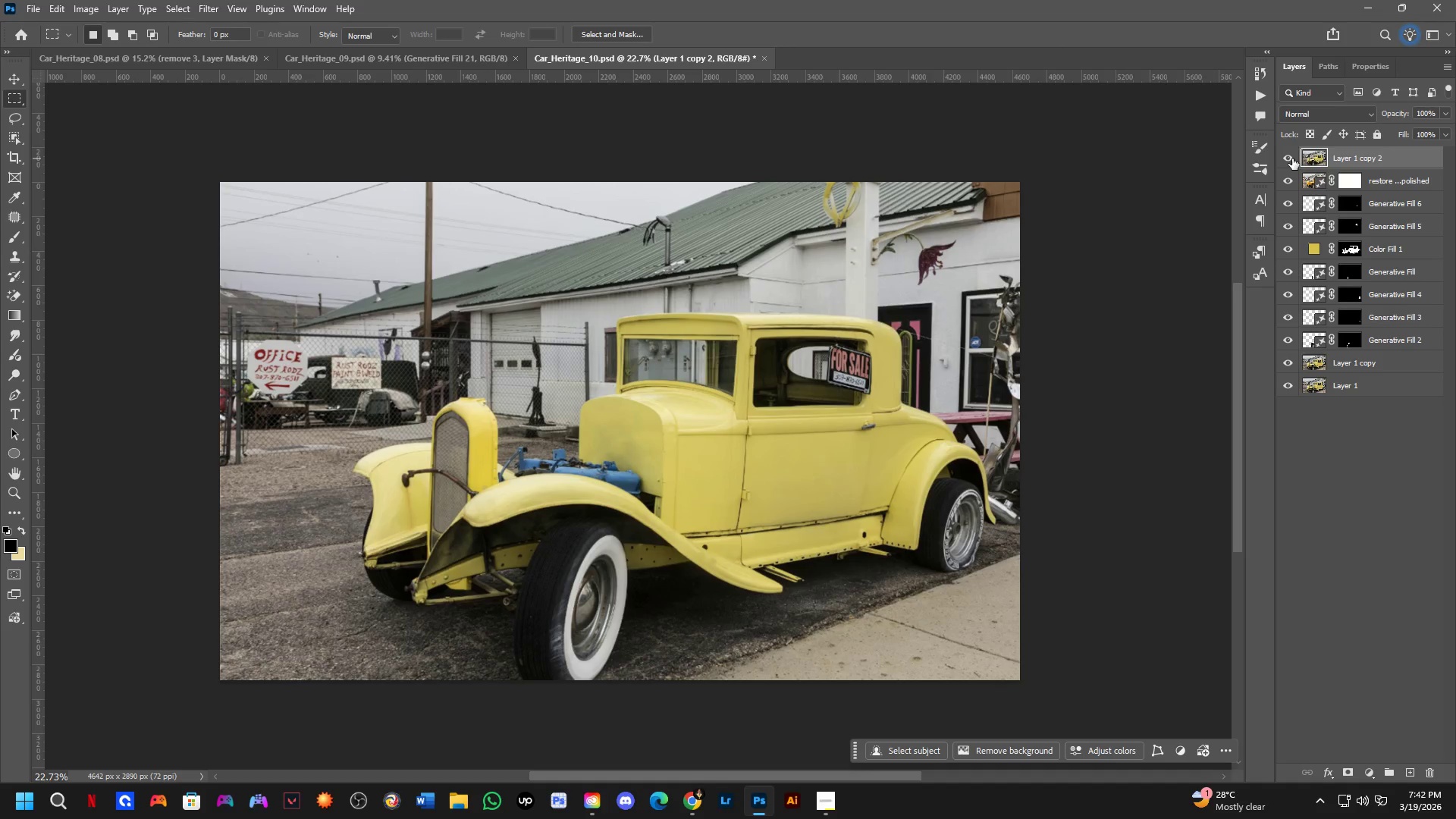 
left_click([1292, 158])
 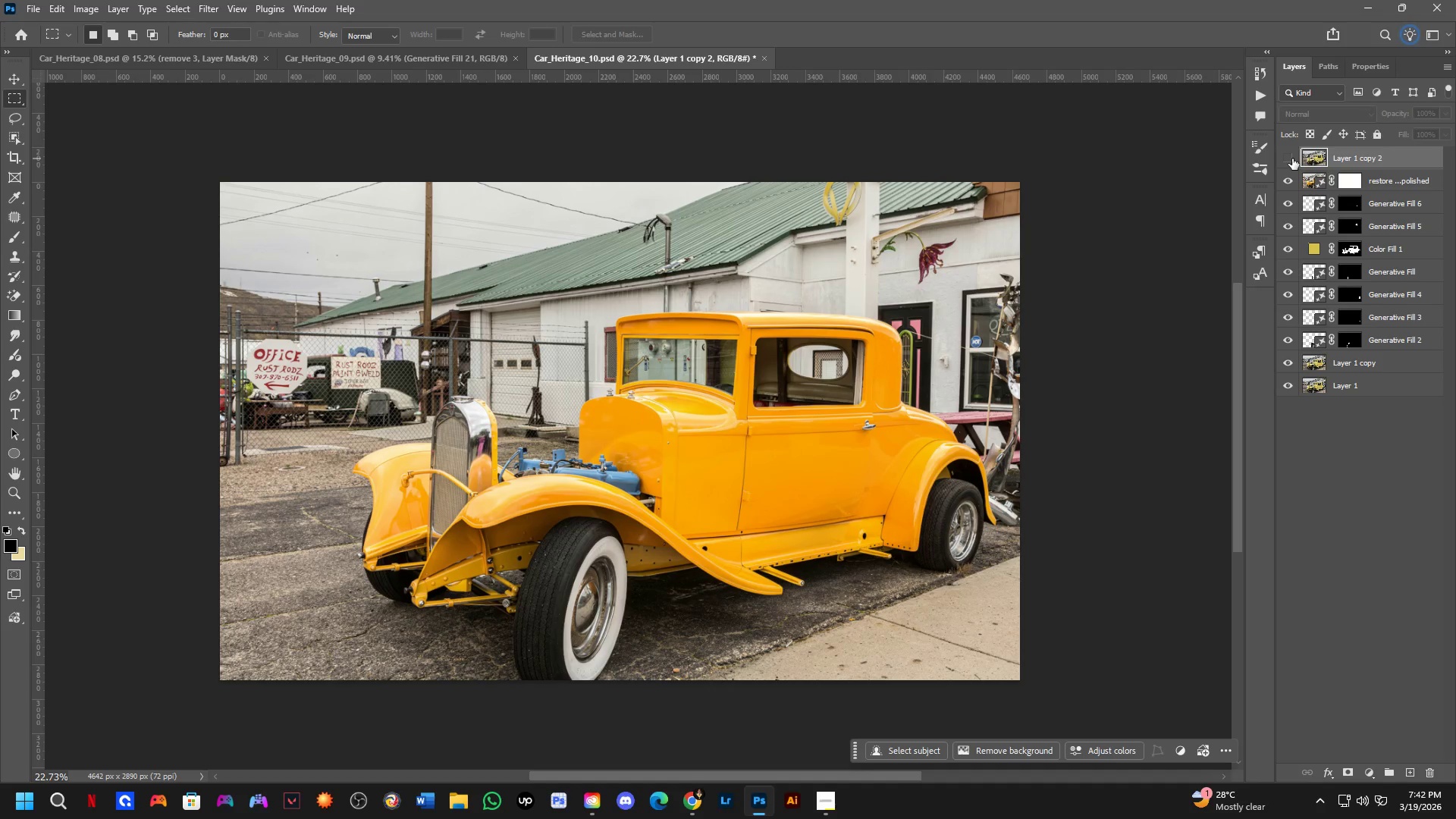 
left_click([1292, 158])
 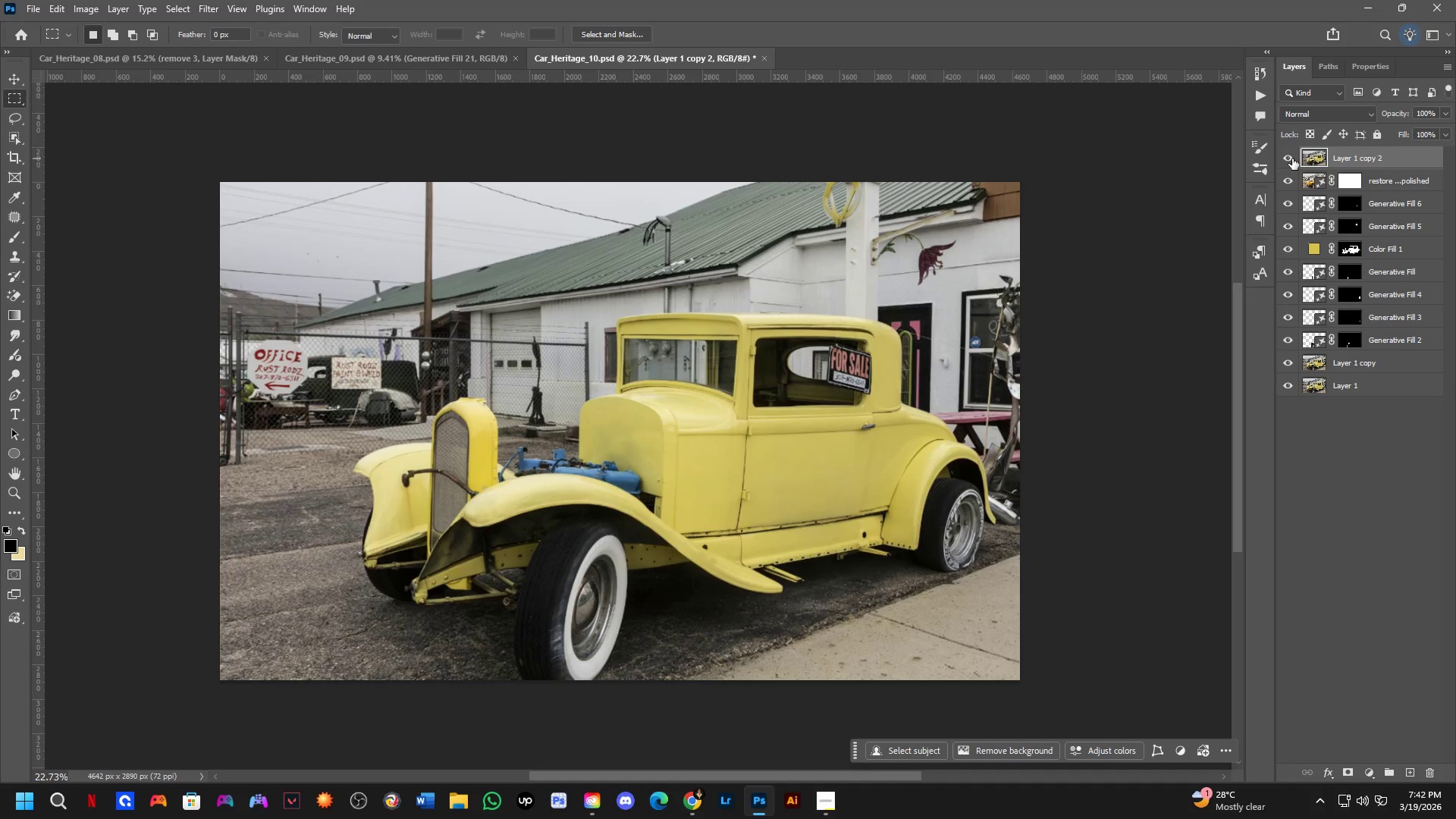 
left_click([1292, 158])
 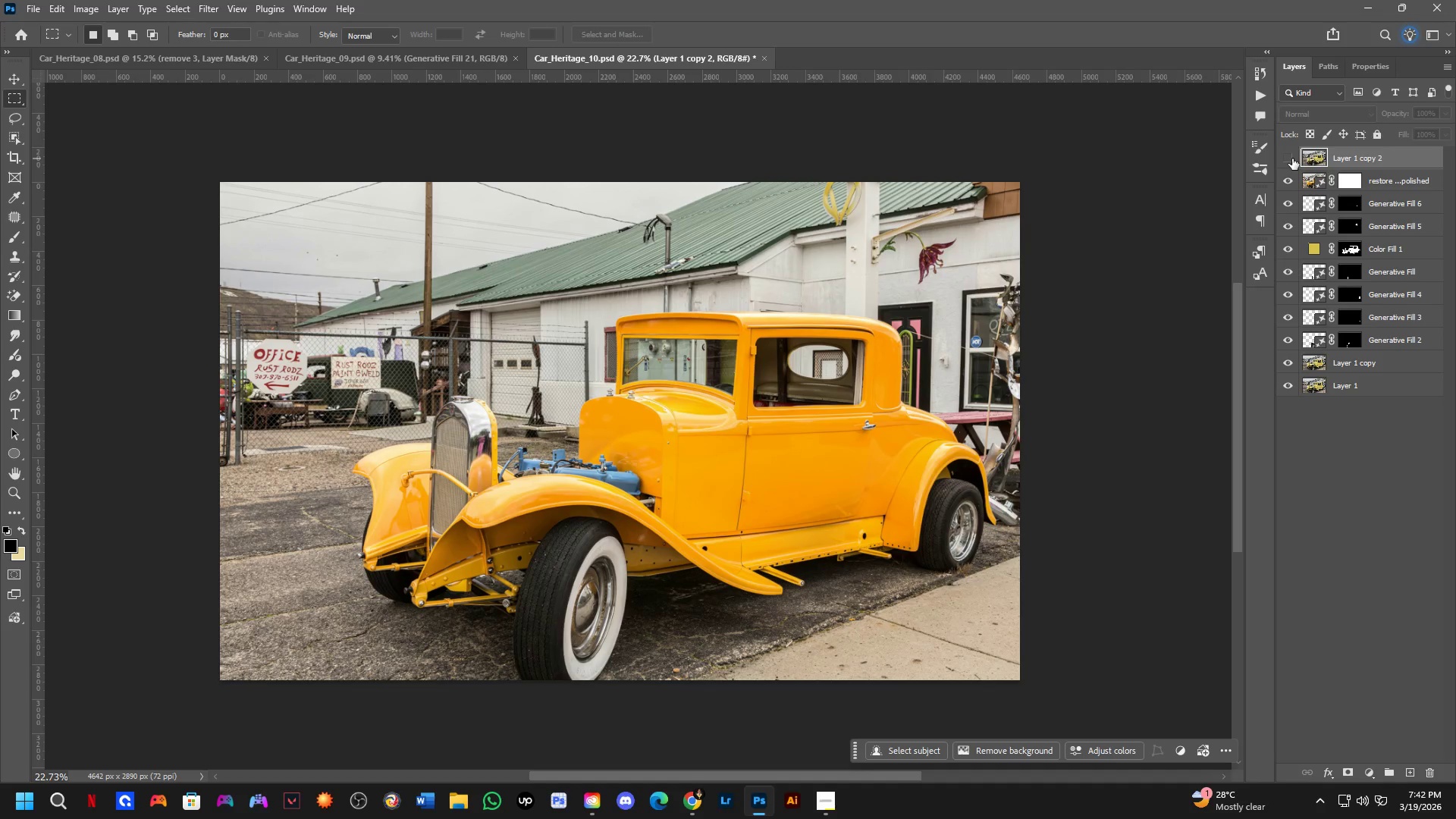 
left_click([1292, 158])
 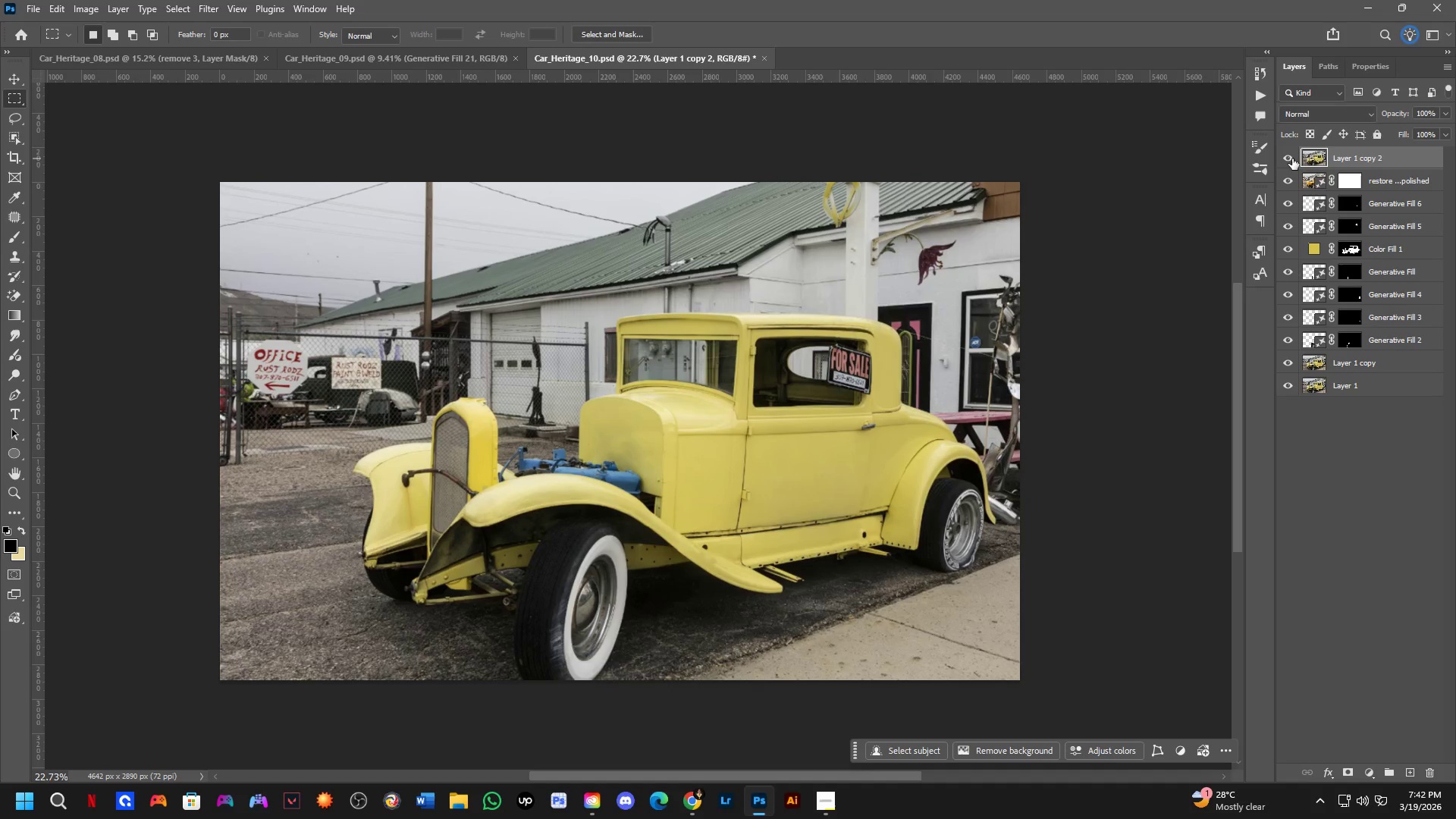 
right_click([1292, 158])
 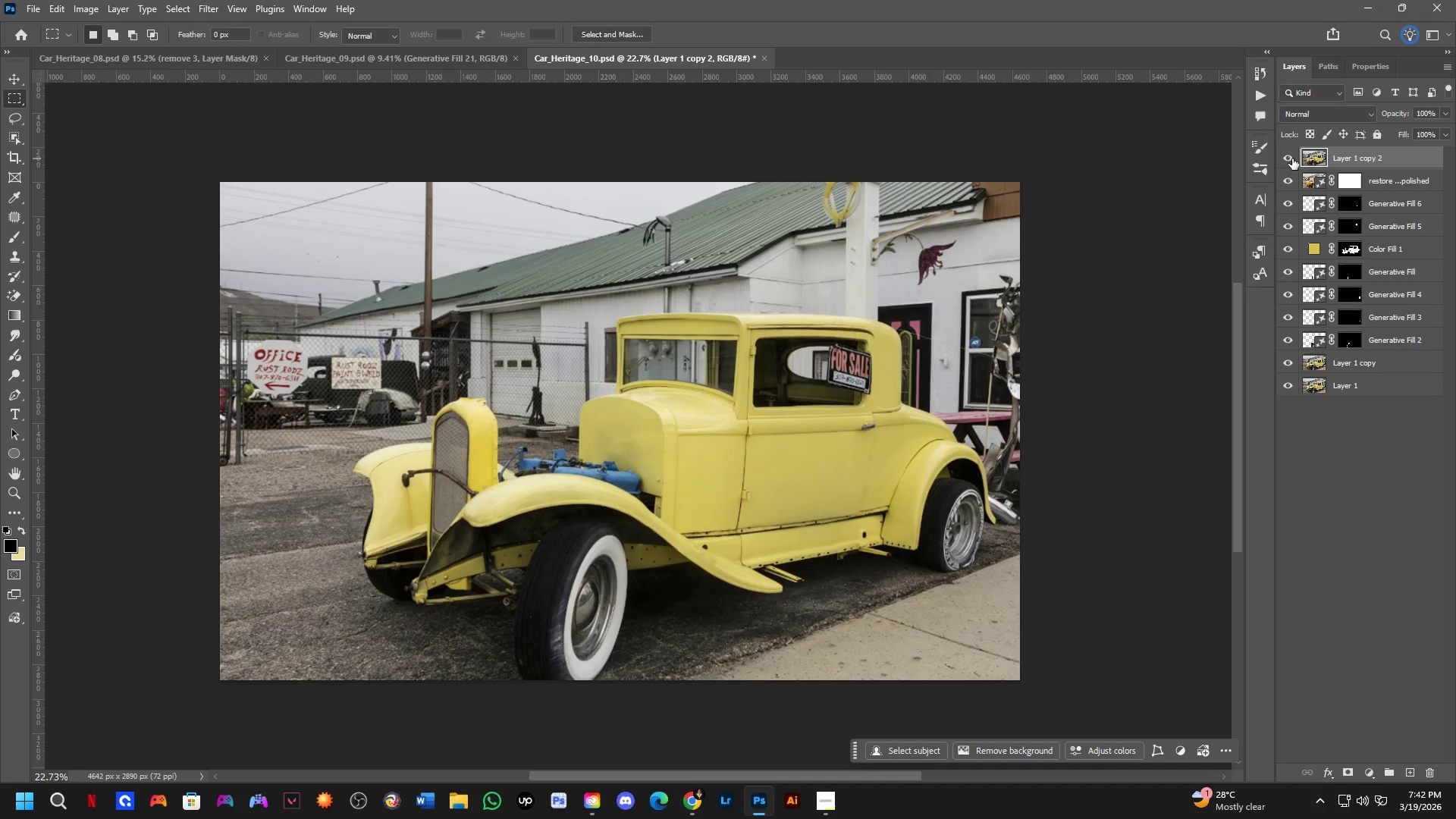 
left_click([1292, 158])
 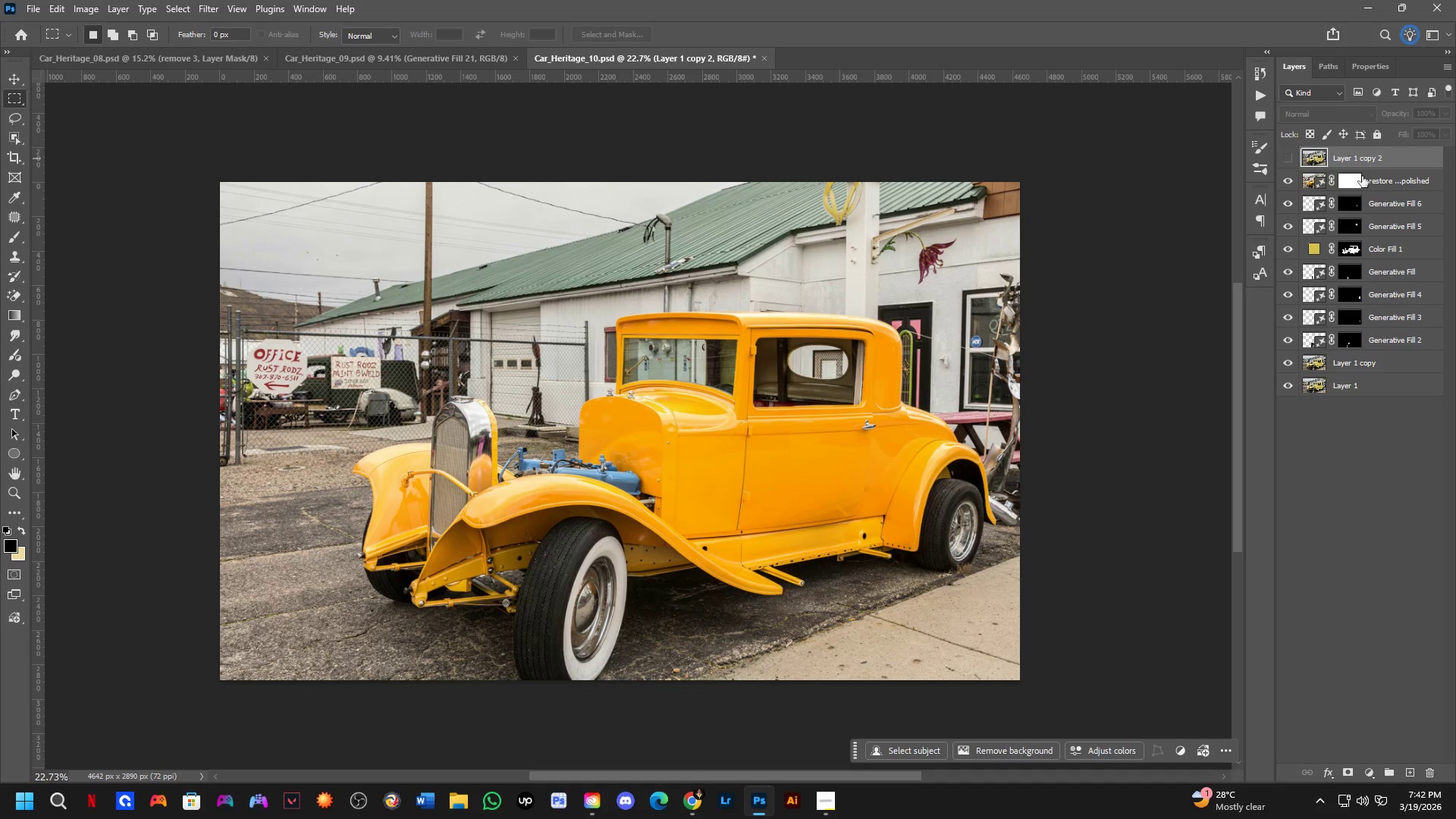 
left_click([1393, 184])
 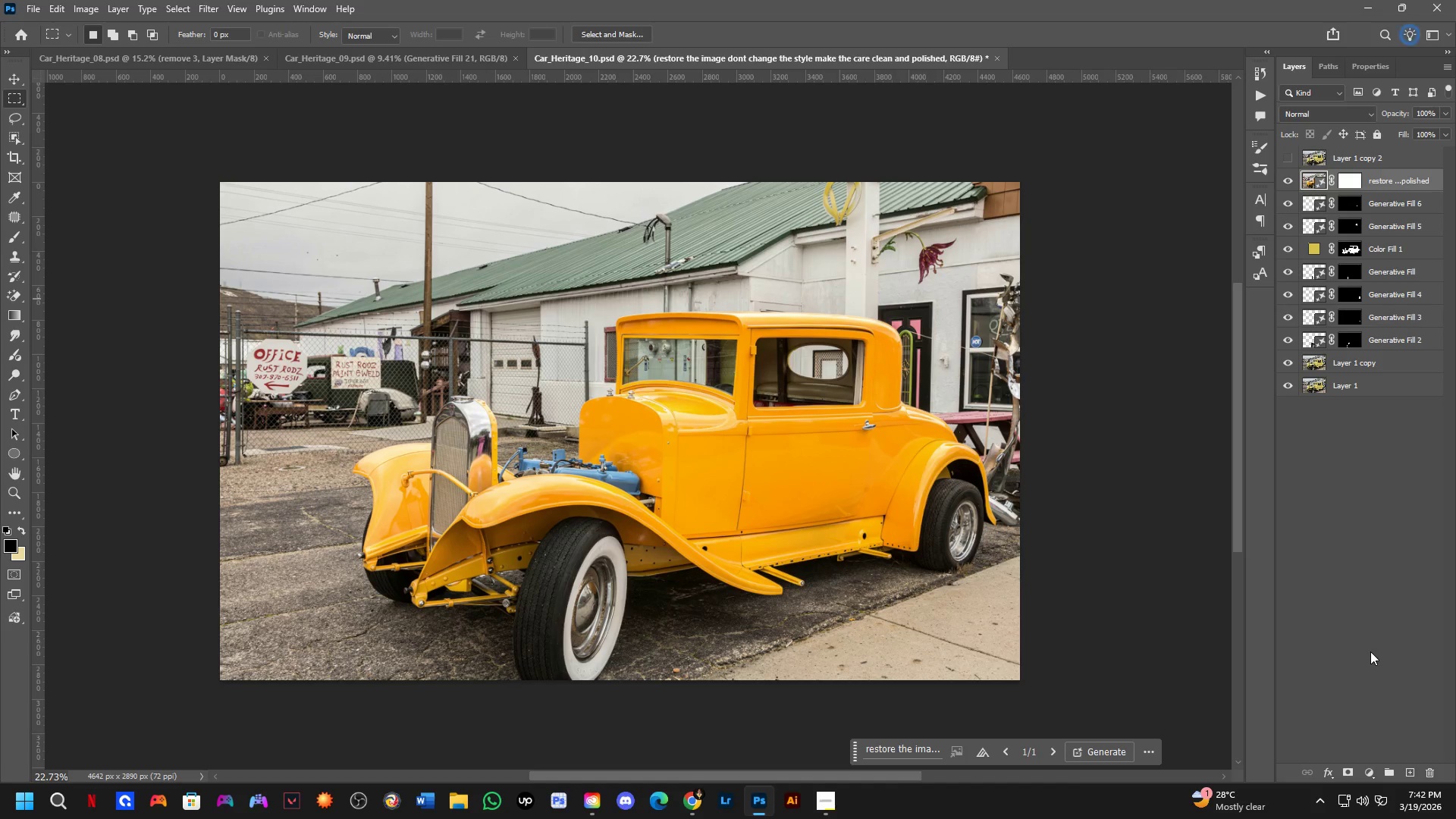 
key(Control+J)
 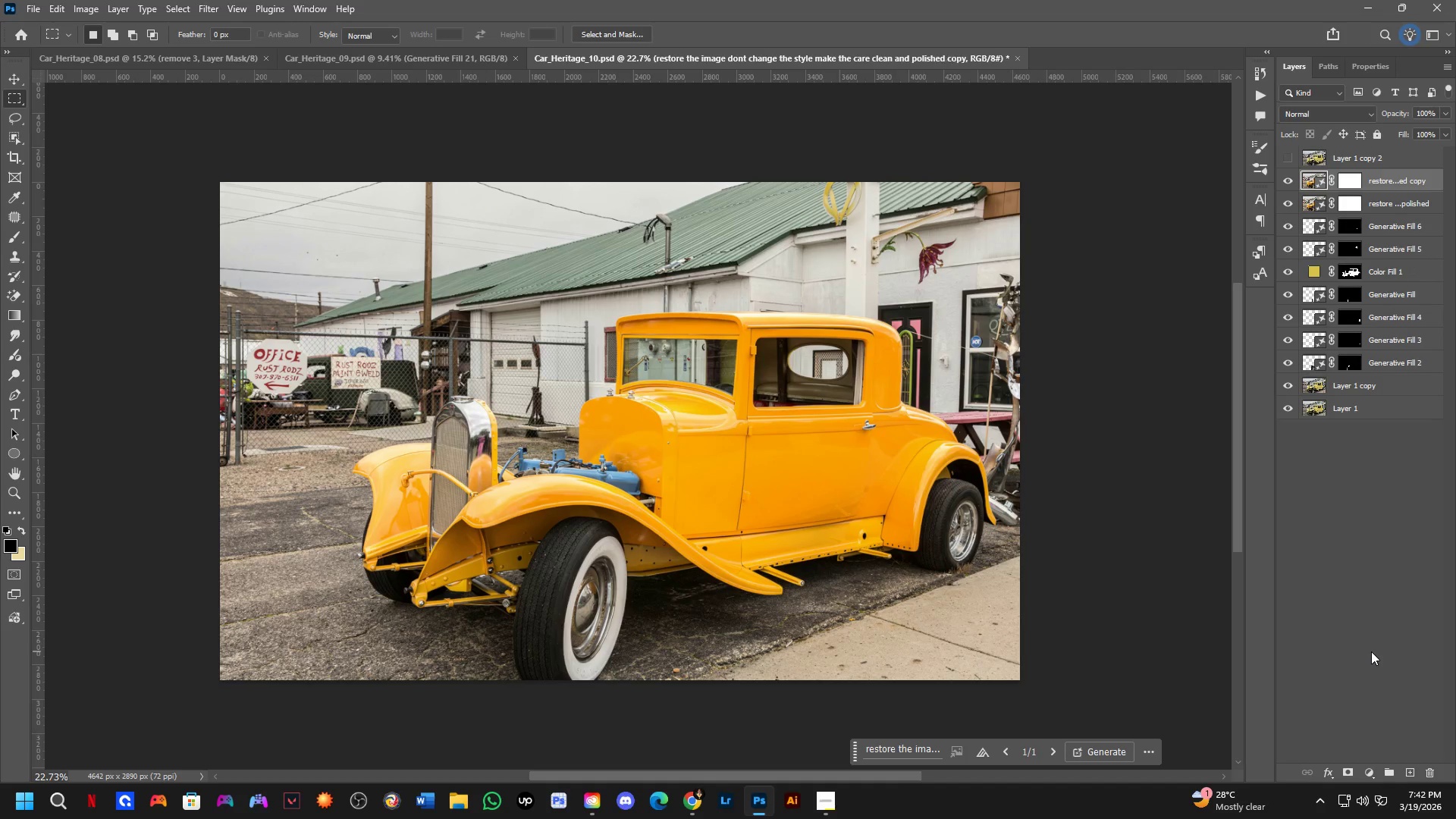 
key(Control+Shift+A)
 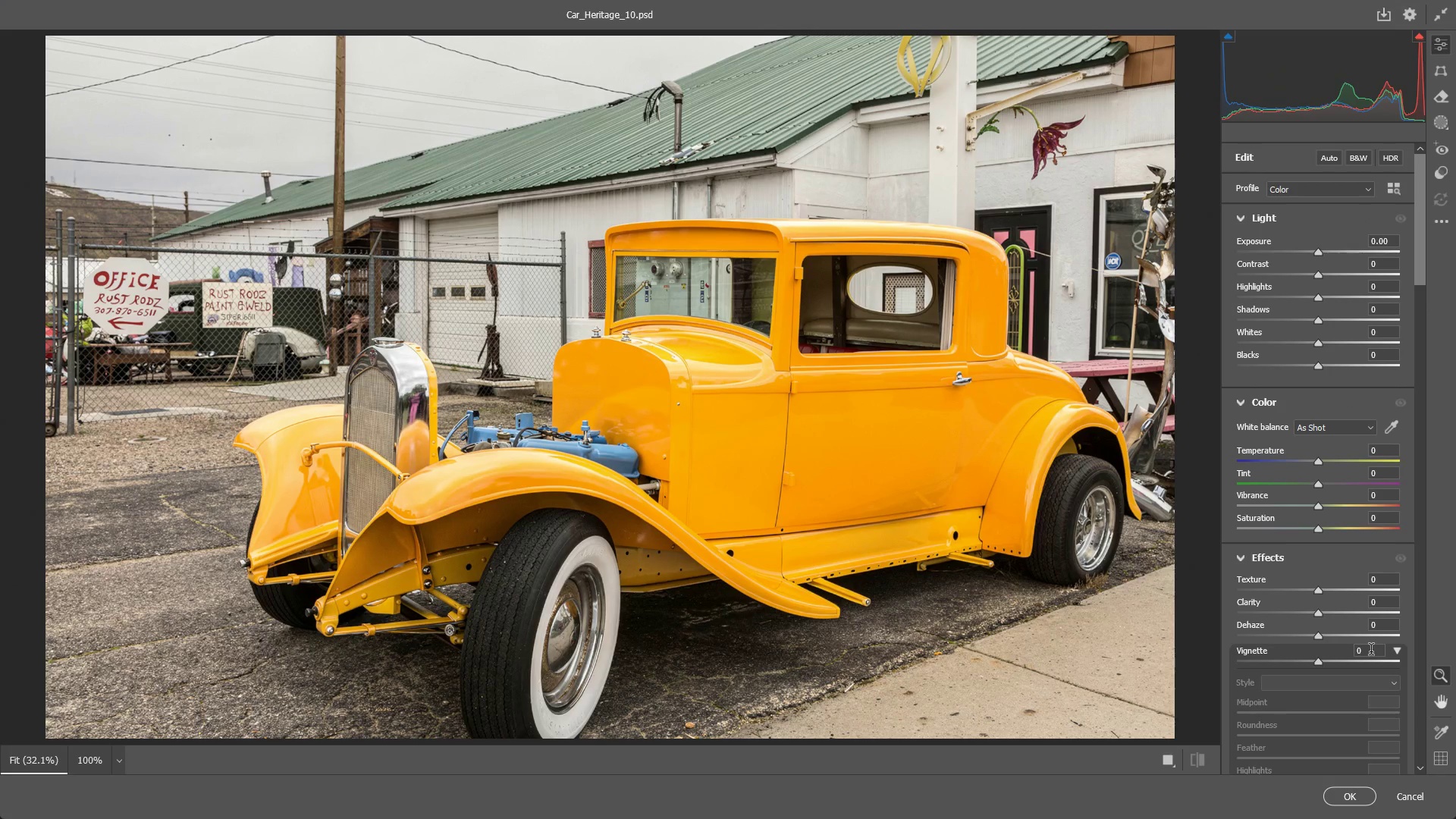 
wait(7.95)
 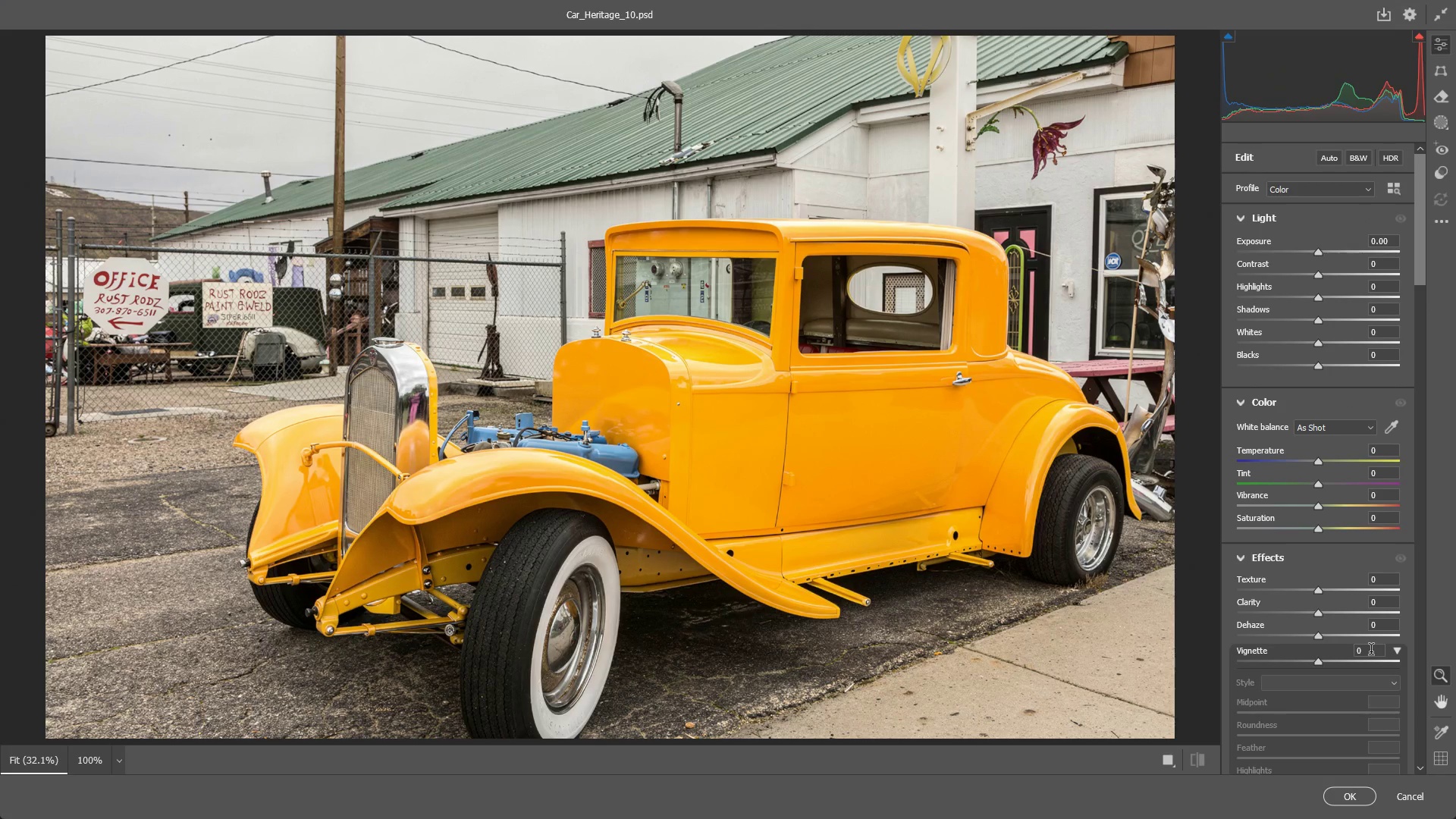 
left_click_drag(start_coordinate=[1321, 534], to_coordinate=[1298, 534])
 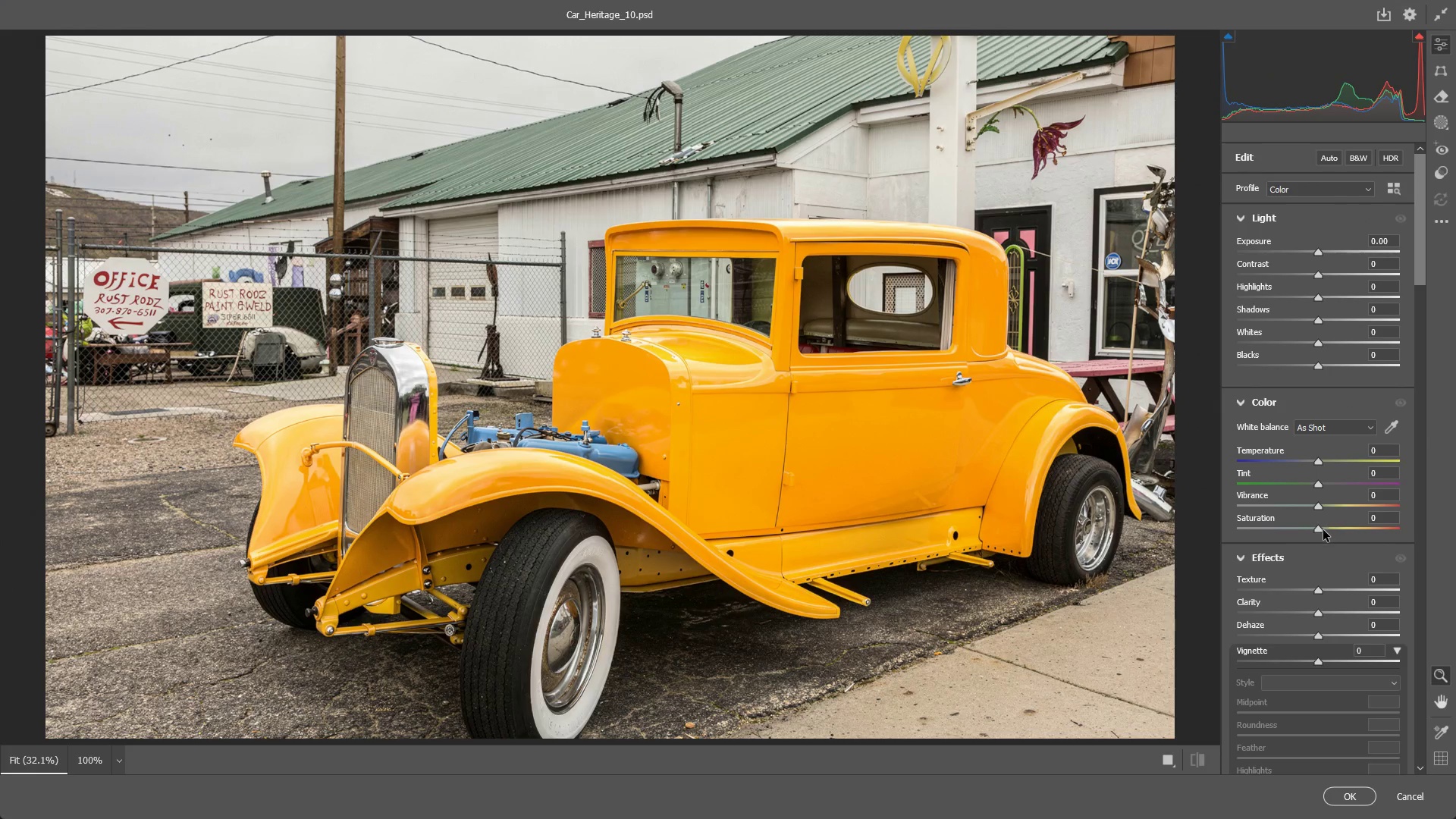 
left_click_drag(start_coordinate=[1317, 532], to_coordinate=[1295, 538])
 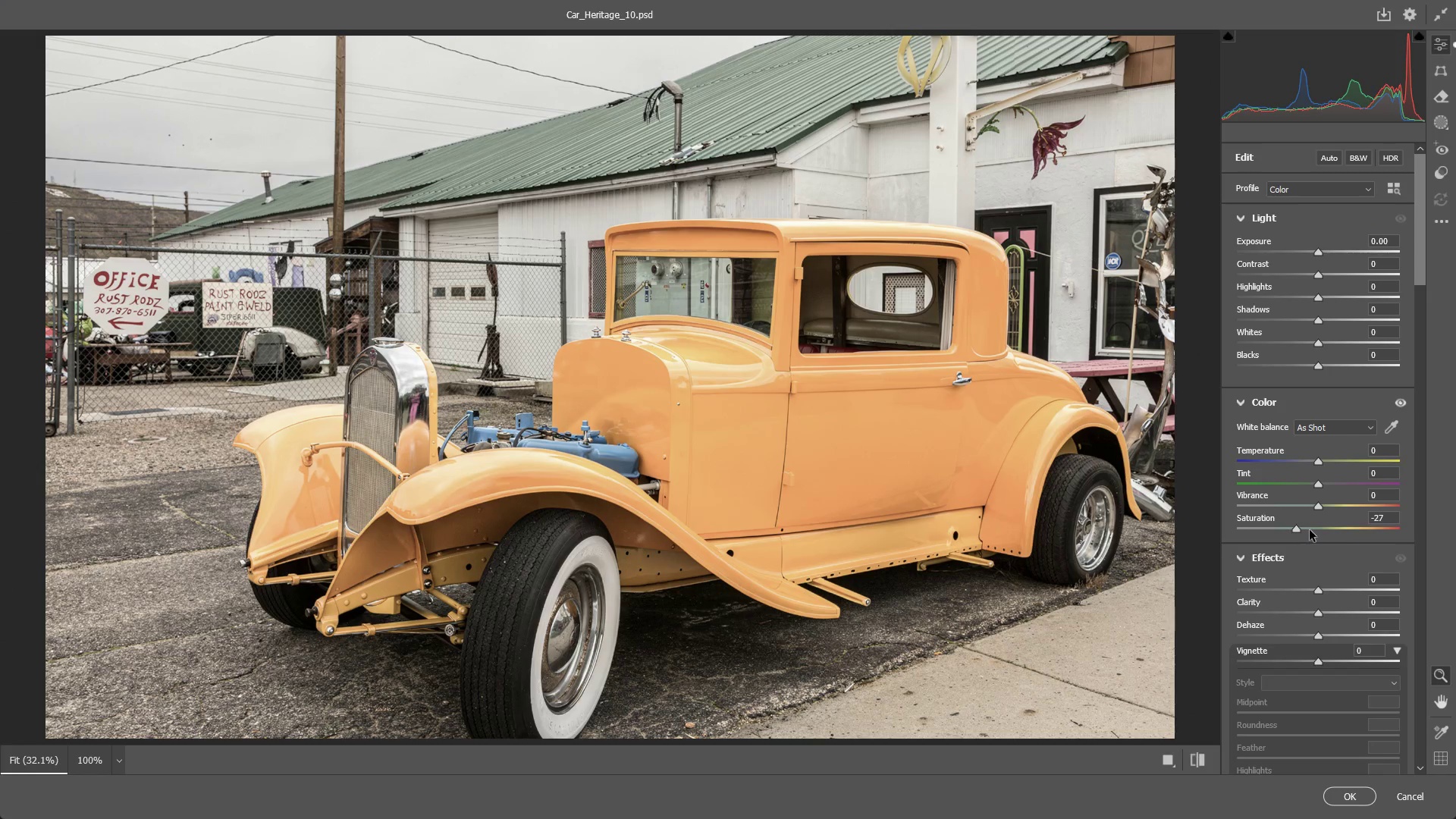 
key(Control+ControlLeft)
 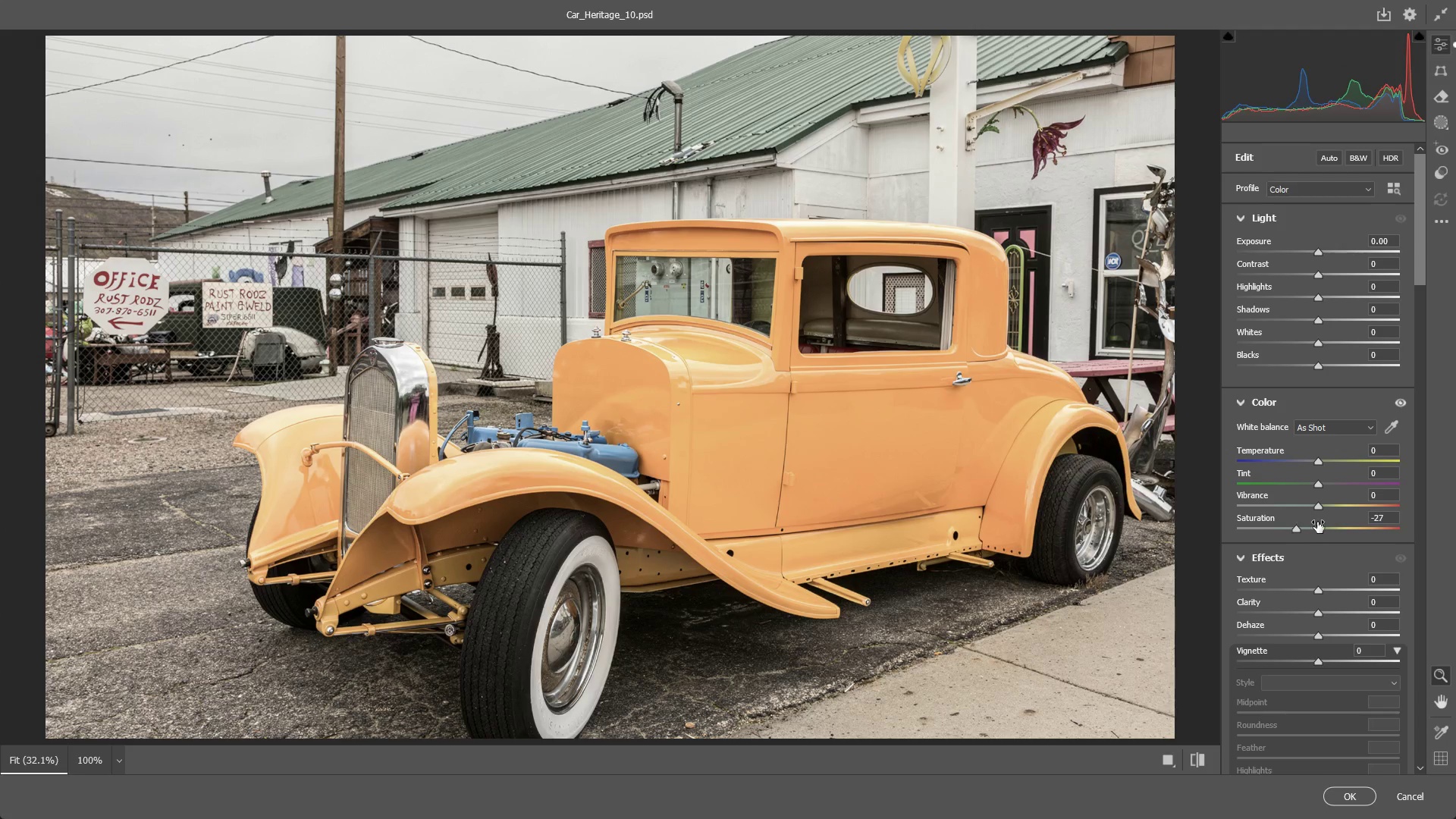 
key(Control+Z)
 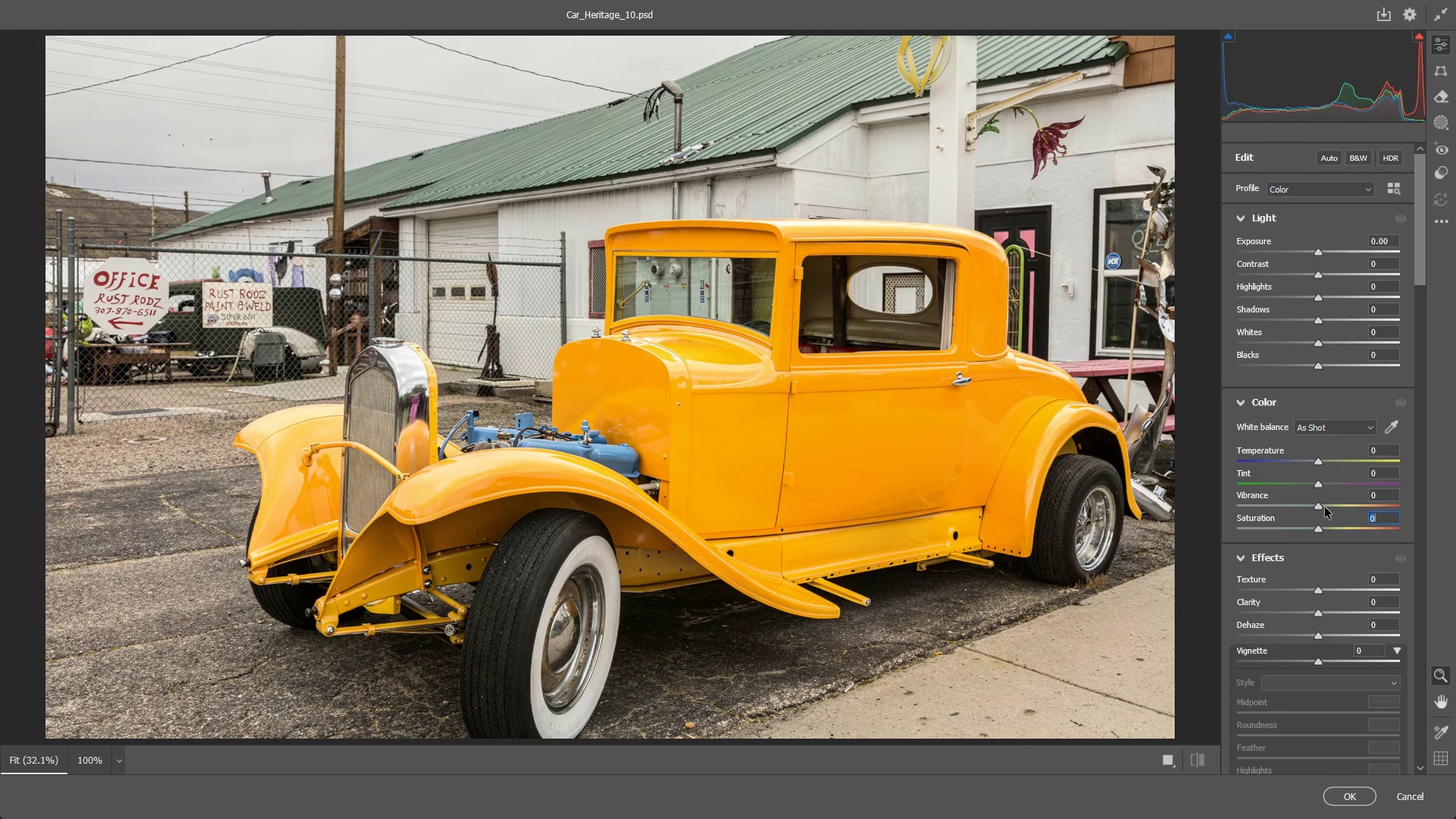 
left_click_drag(start_coordinate=[1325, 507], to_coordinate=[1296, 509])
 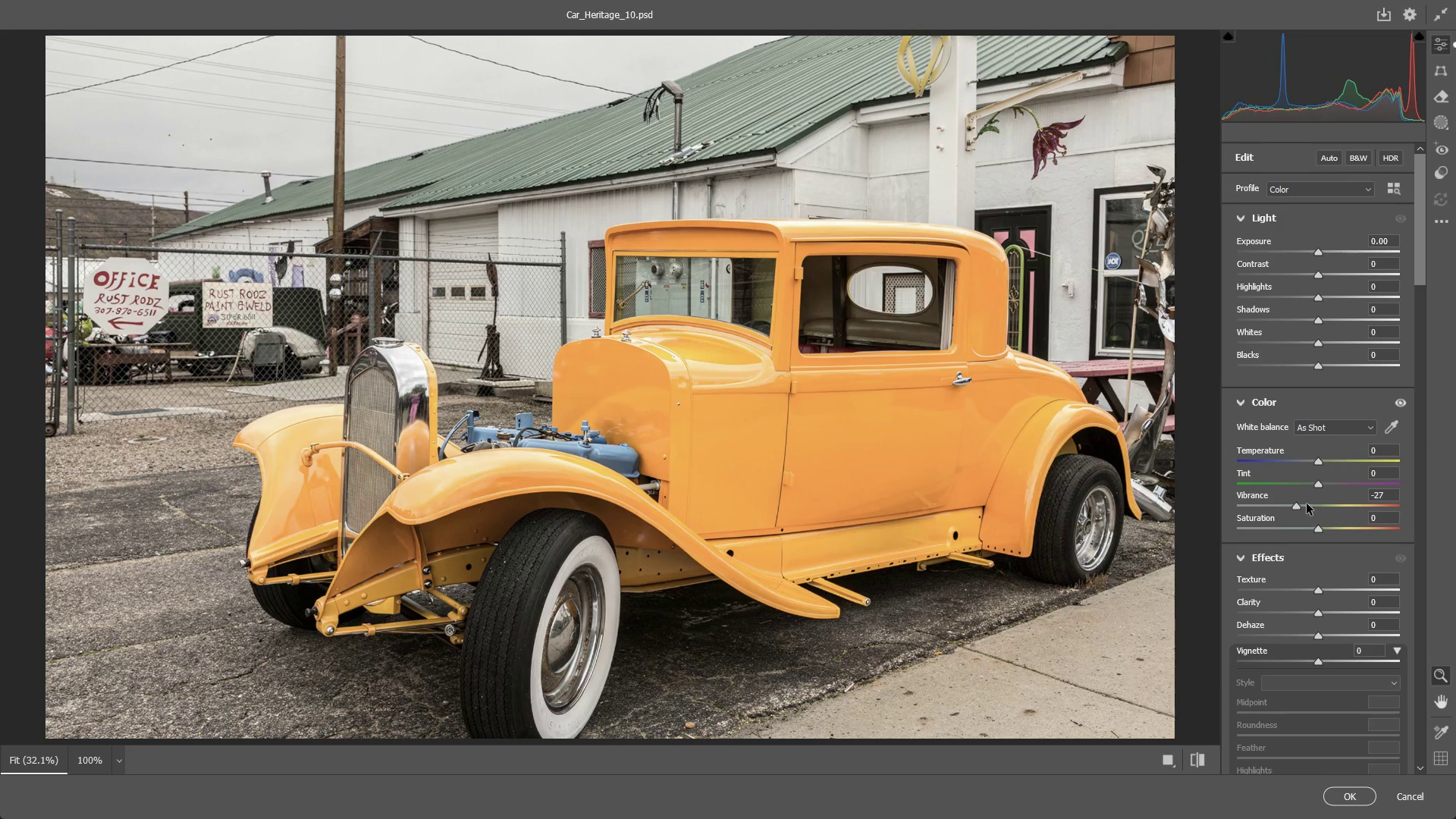 
key(Control+ControlLeft)
 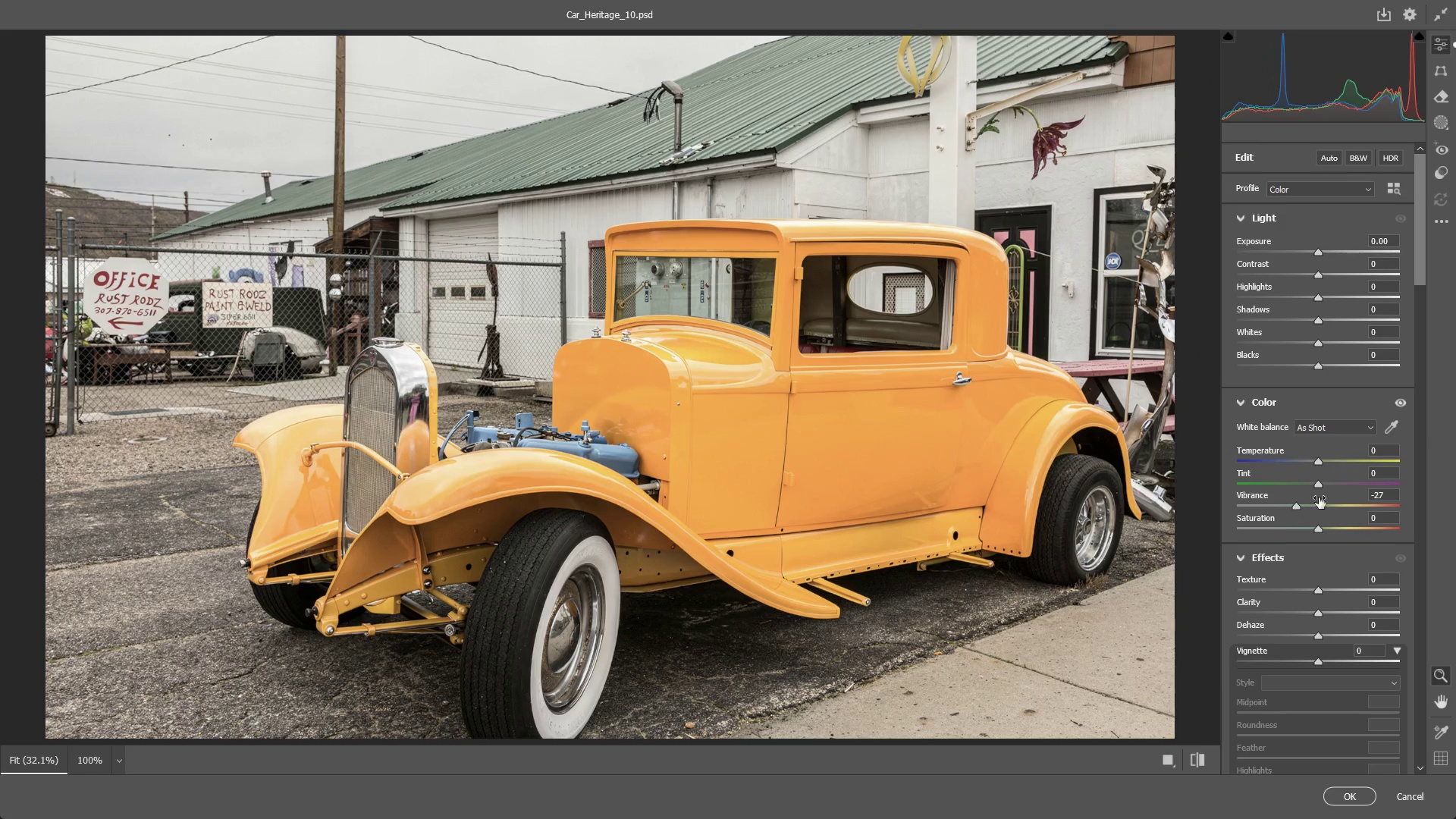 
key(Control+Z)
 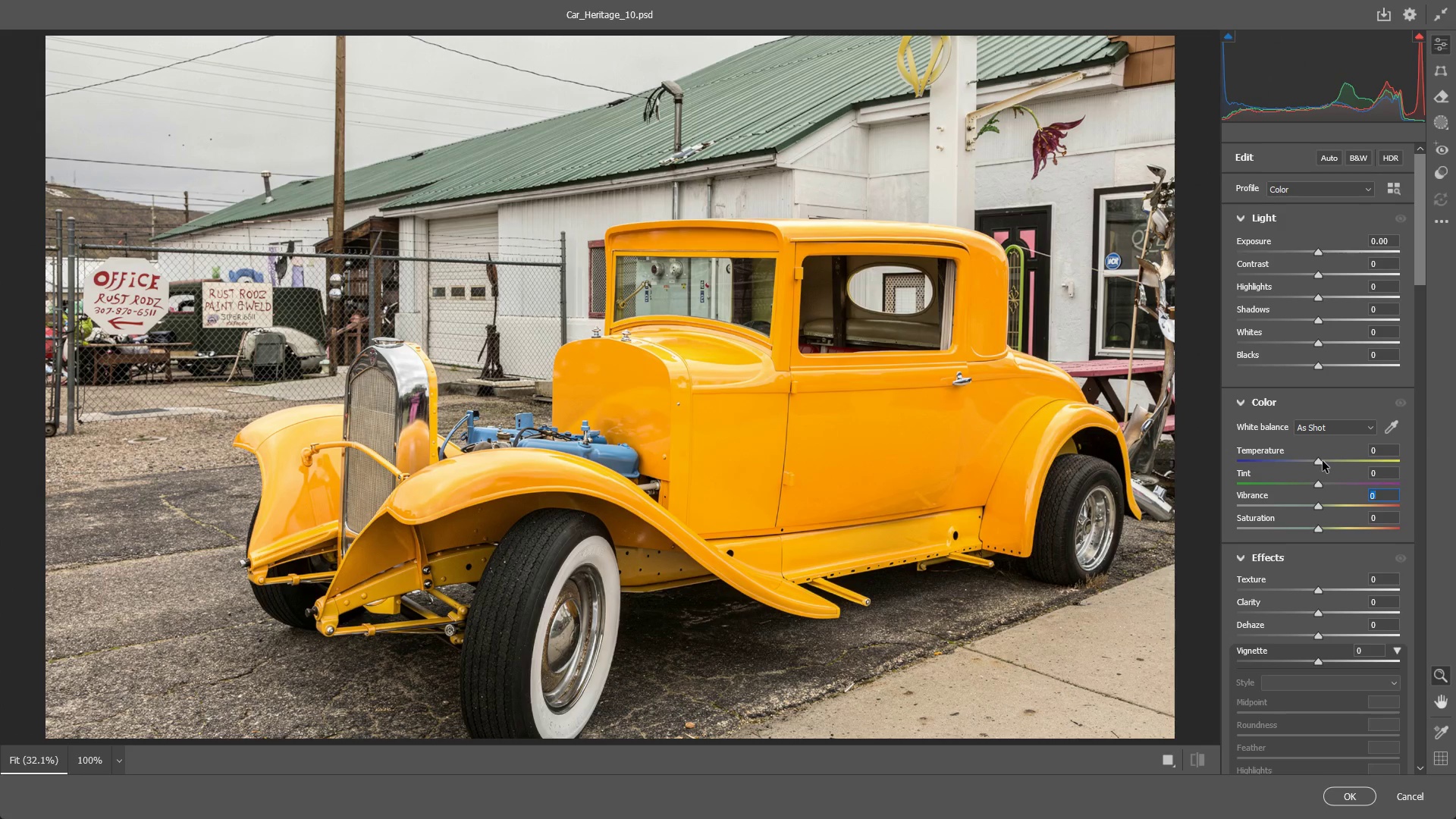 
left_click_drag(start_coordinate=[1322, 460], to_coordinate=[1296, 469])
 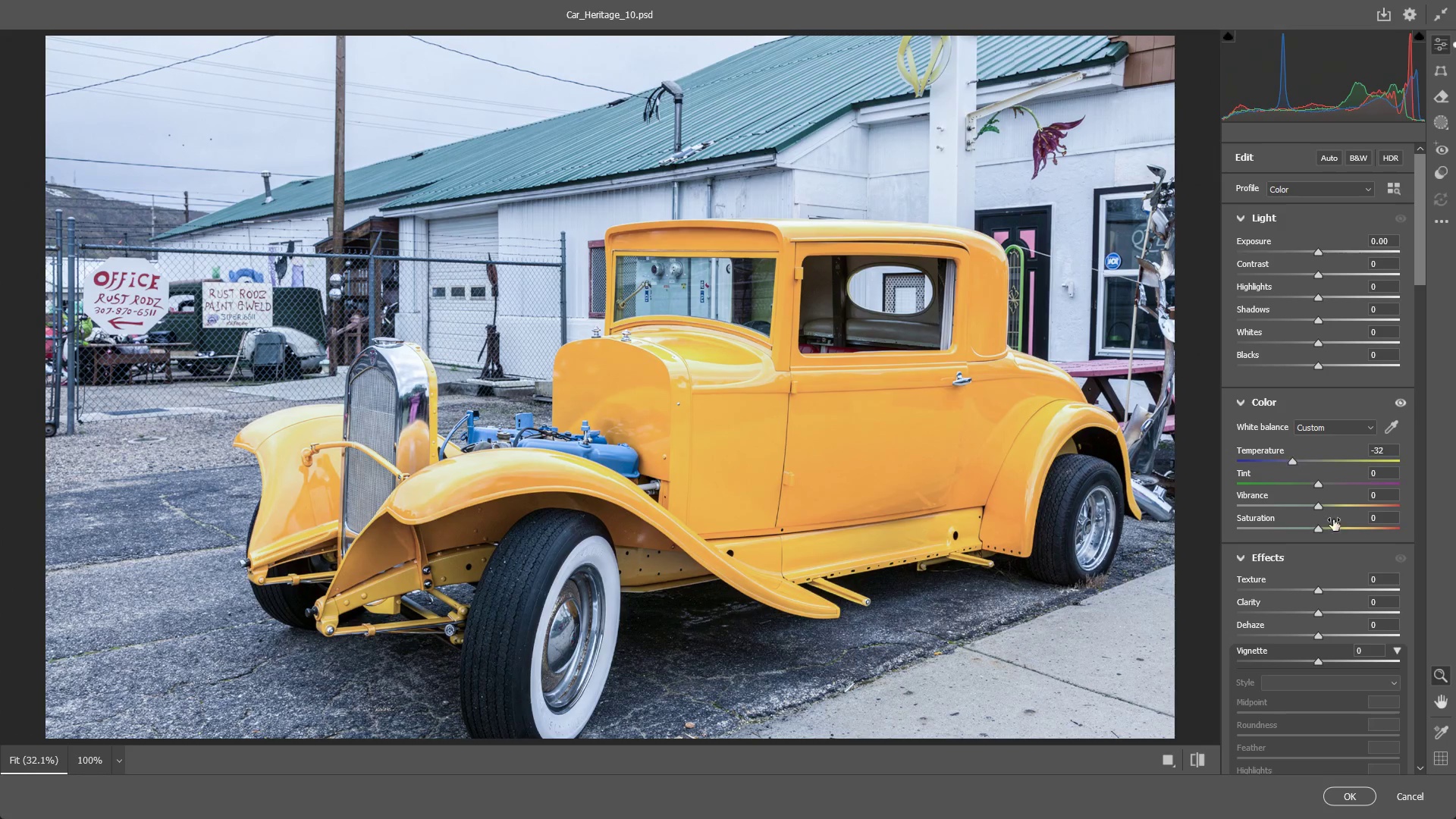 
key(Control+ControlLeft)
 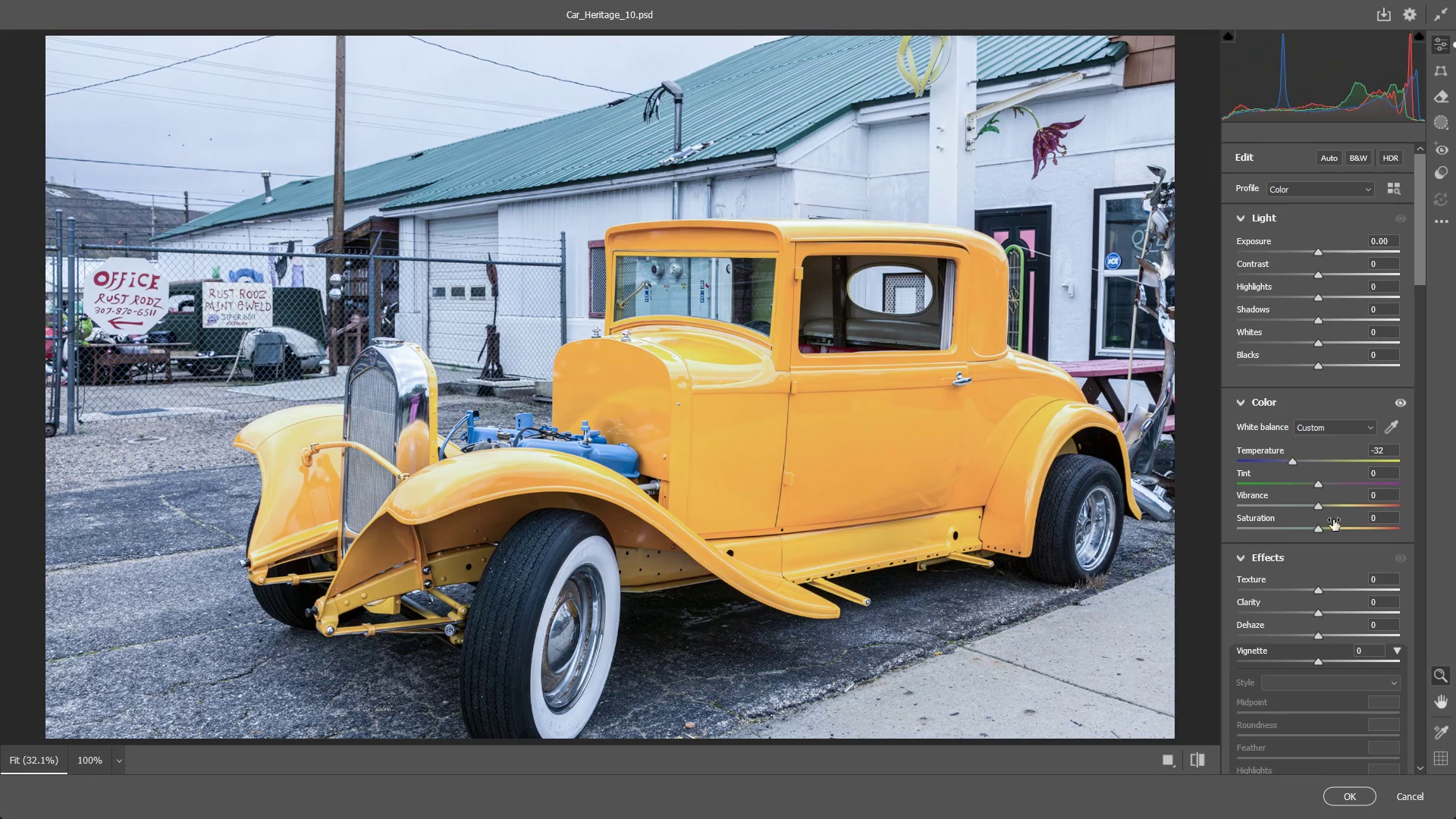 
key(Control+Z)
 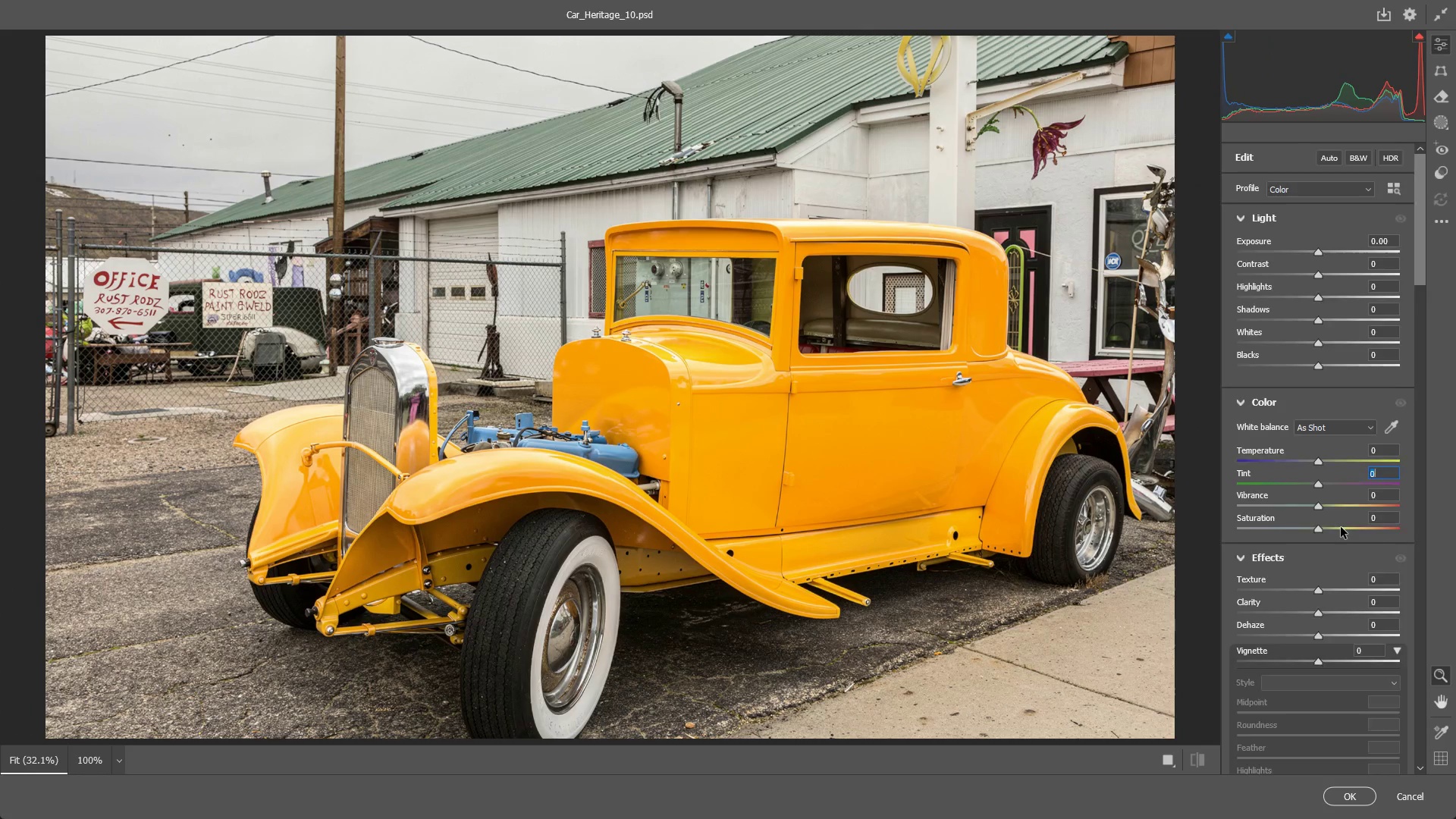 
scroll: coordinate [1307, 489], scroll_direction: down, amount: 10.0
 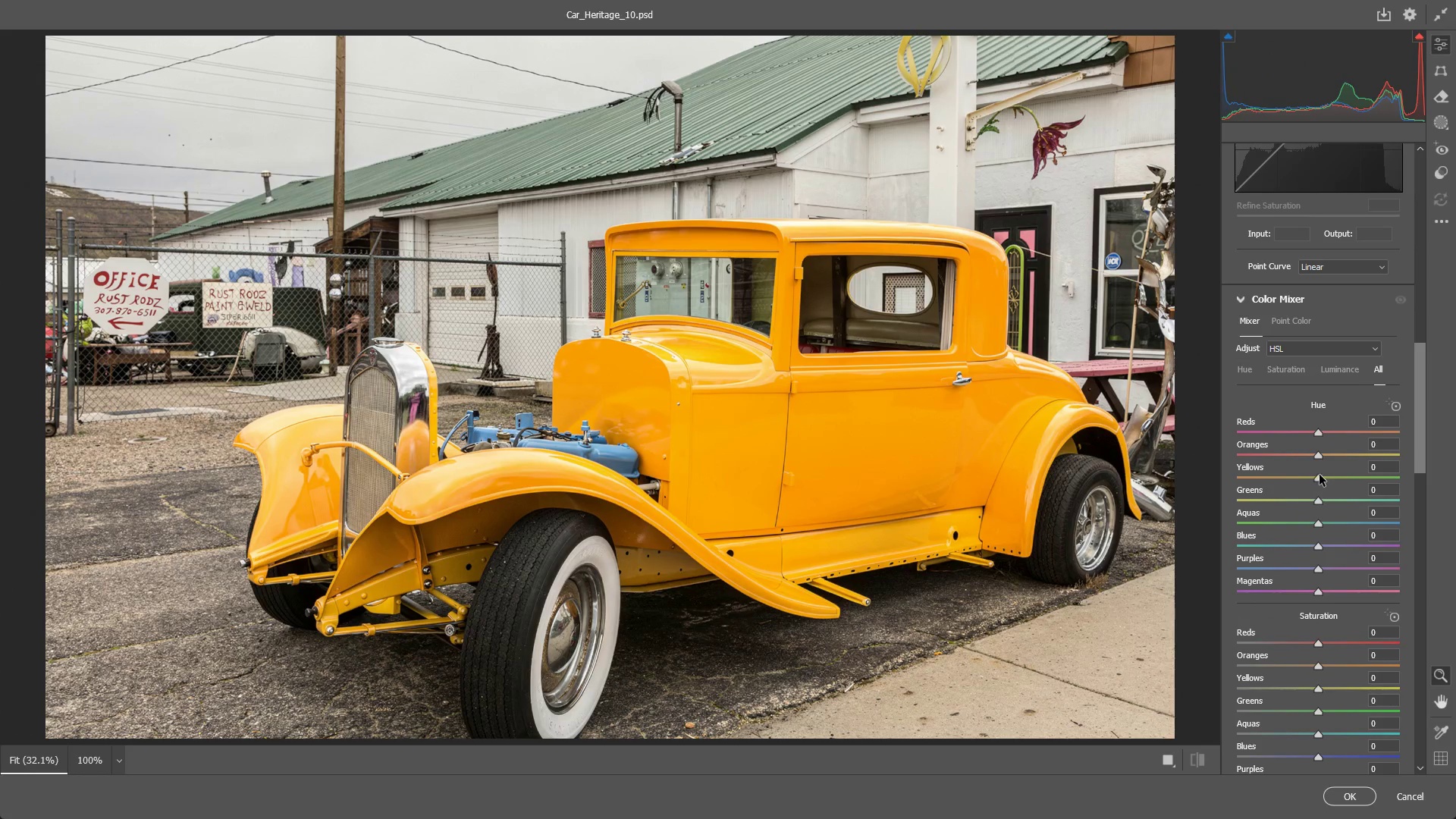 
left_click_drag(start_coordinate=[1320, 475], to_coordinate=[1318, 485])
 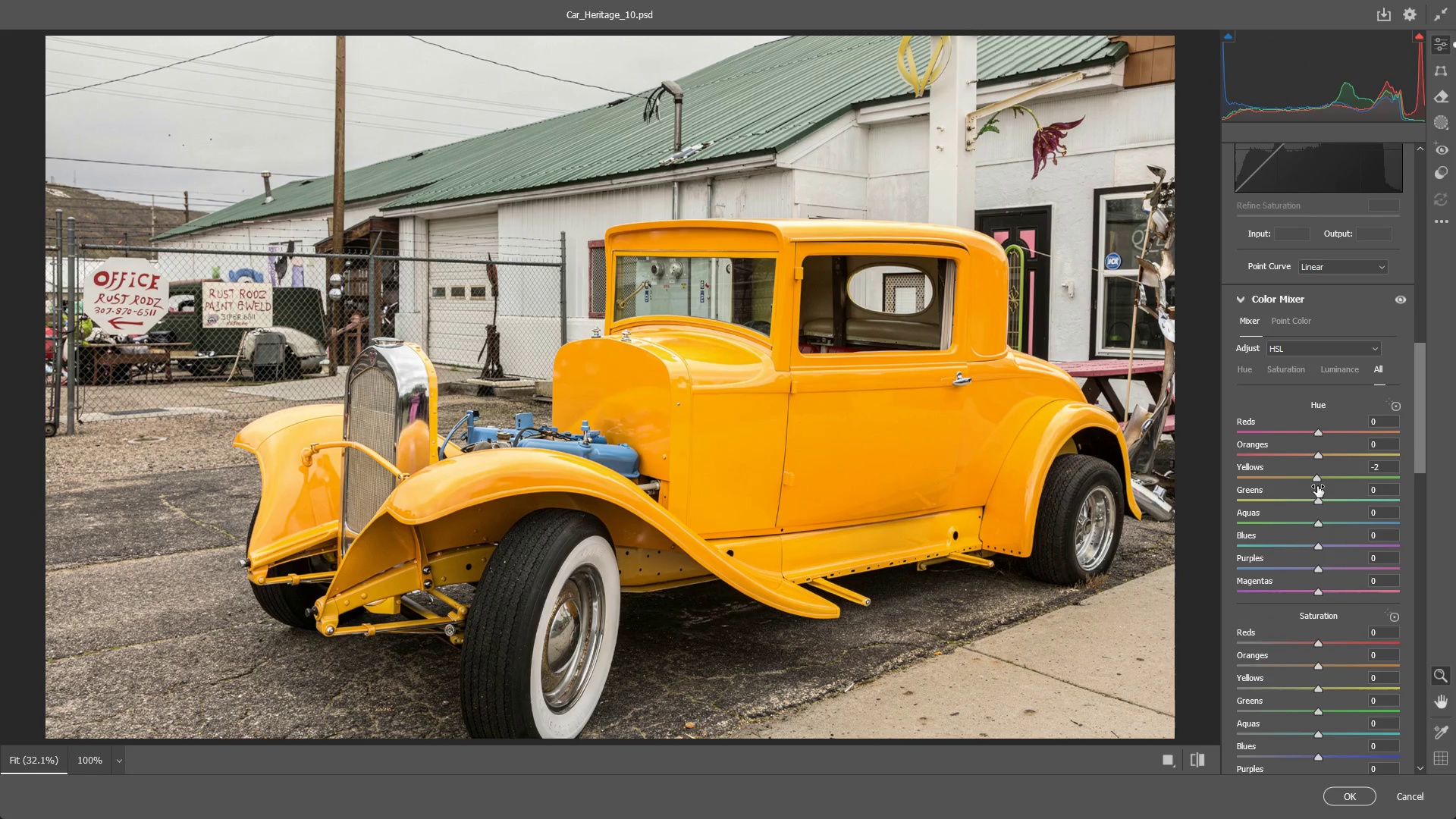 
key(Control+ControlLeft)
 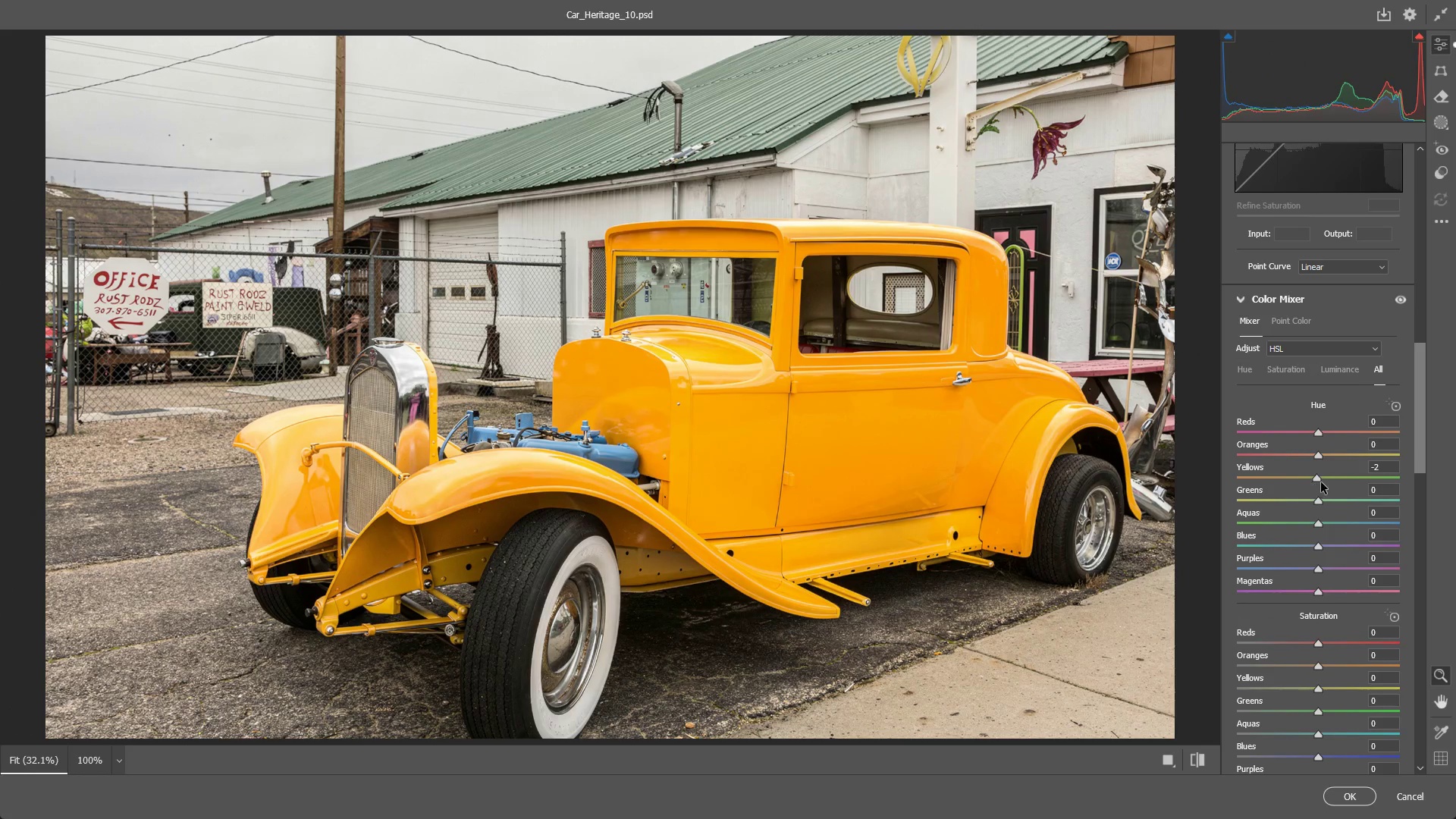 
key(Control+Z)
 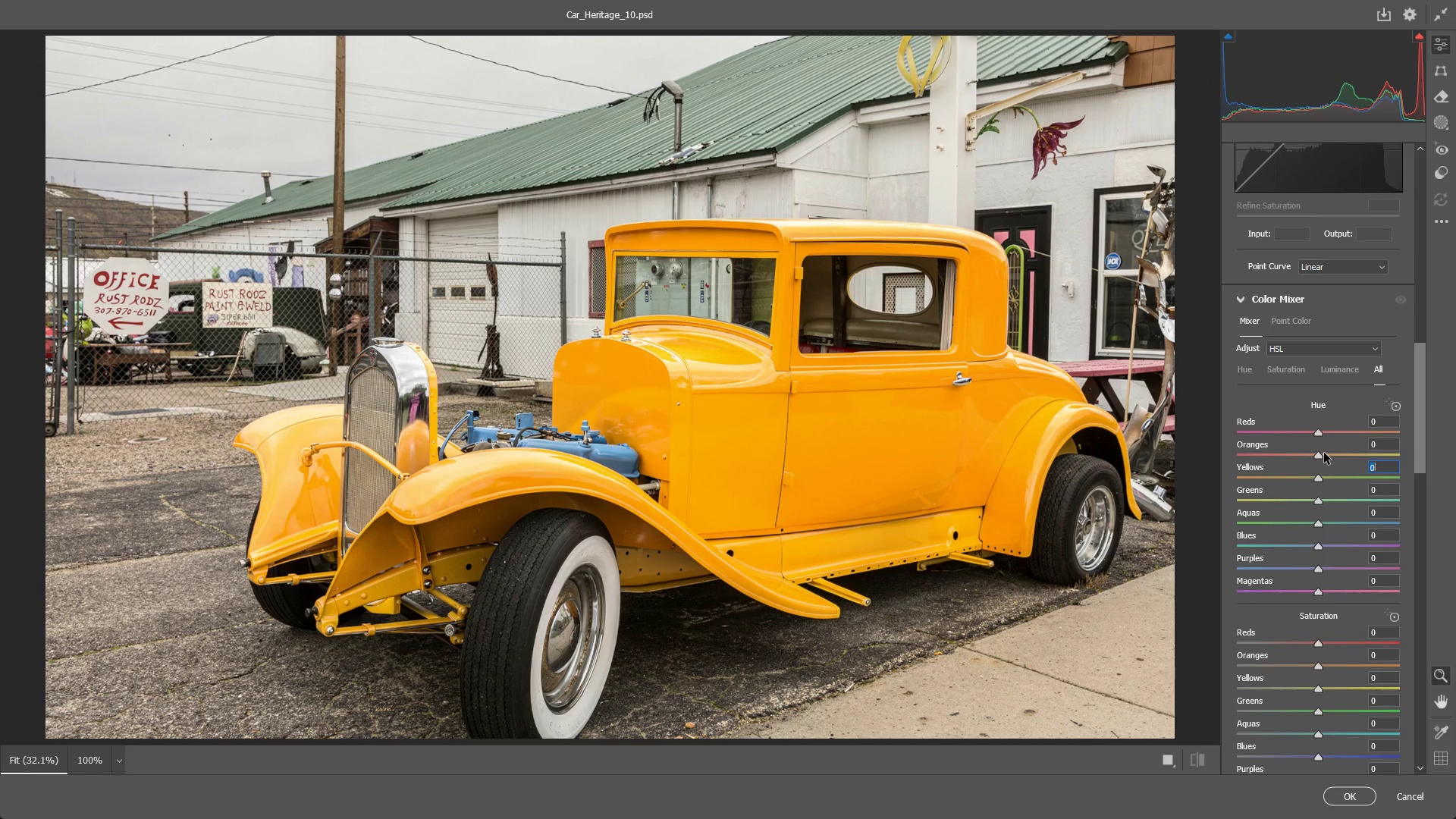 
left_click_drag(start_coordinate=[1324, 453], to_coordinate=[1351, 463])
 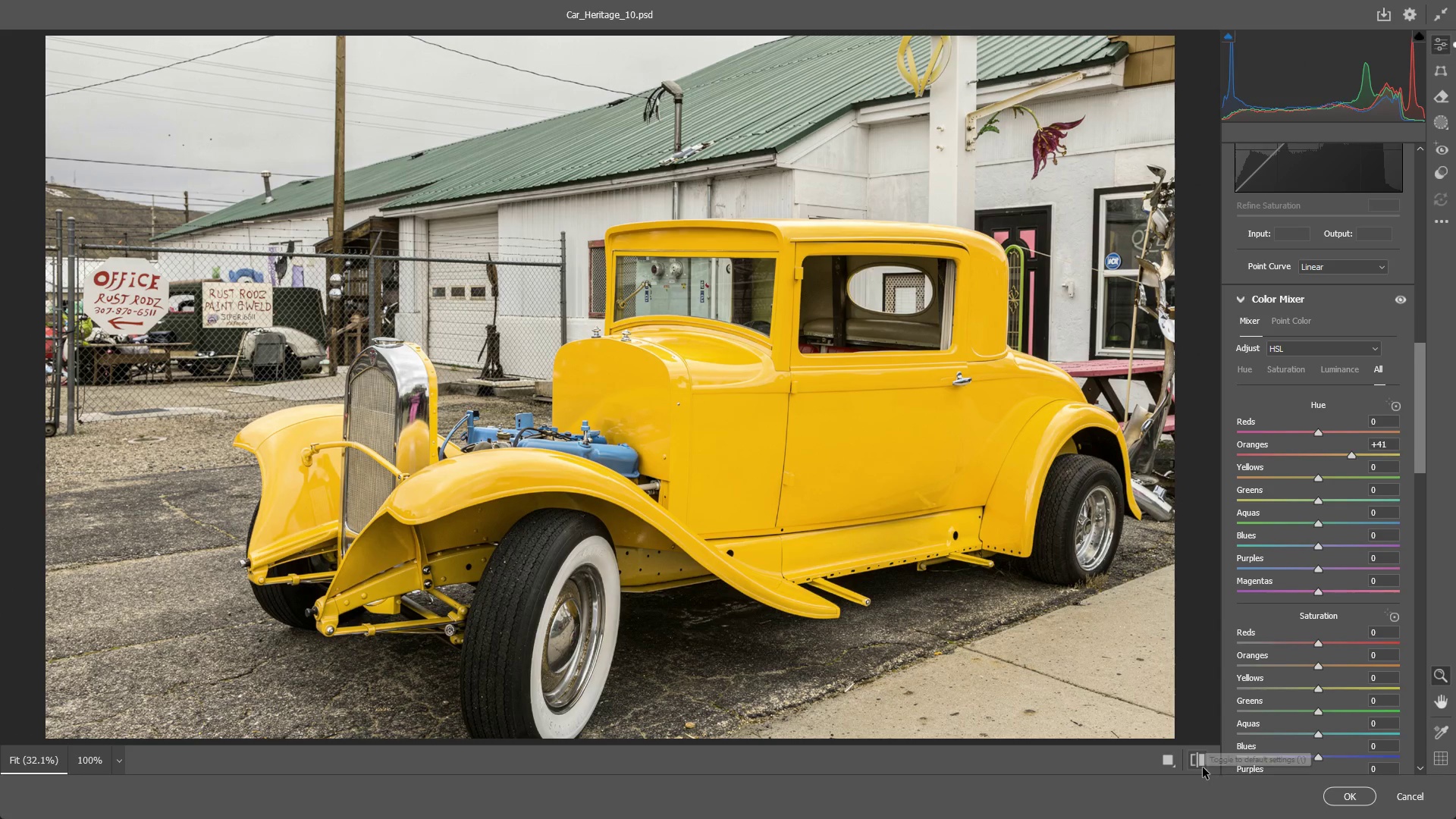 
double_click([1202, 767])
 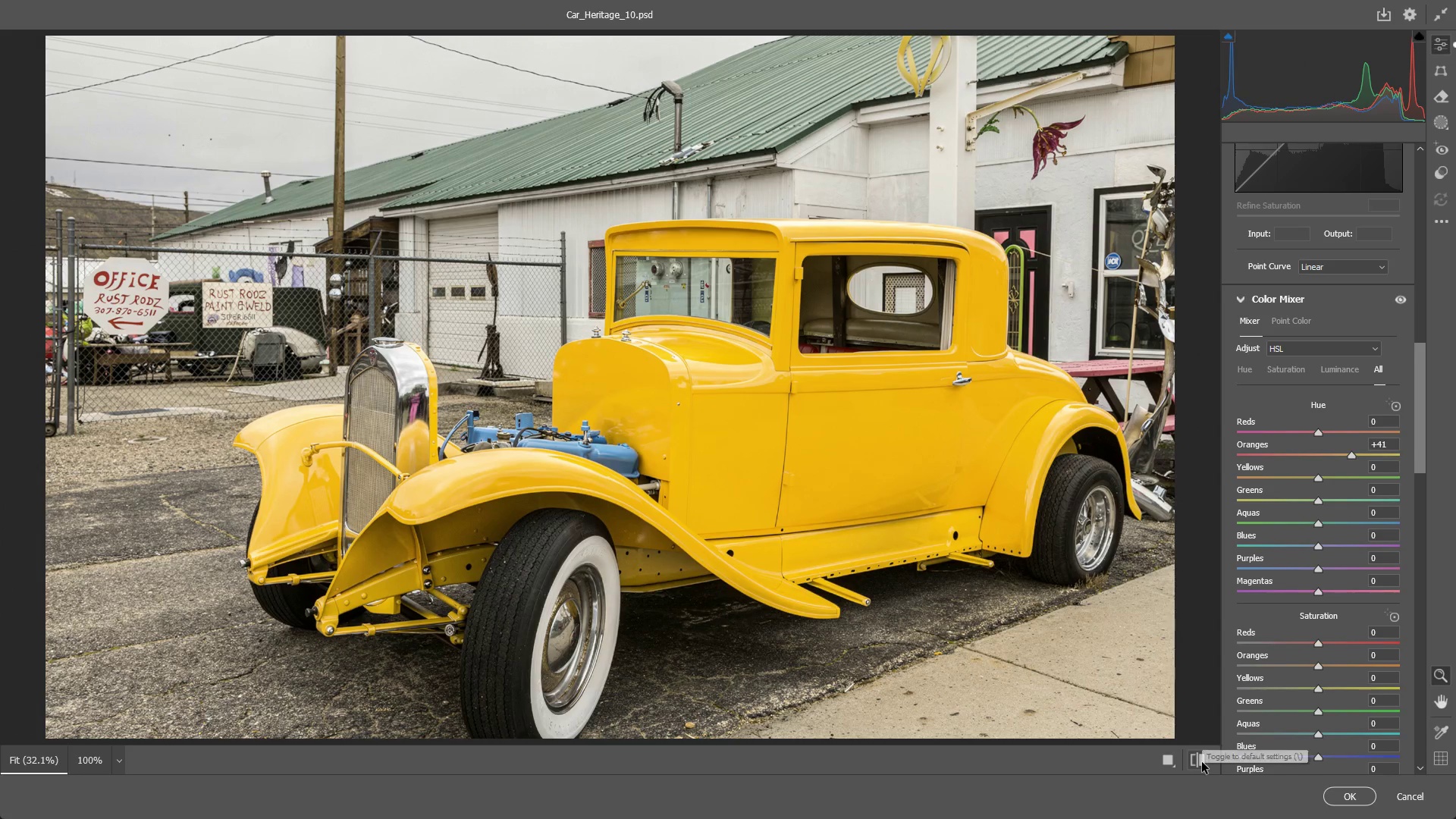 
key(NumpadEnter)
 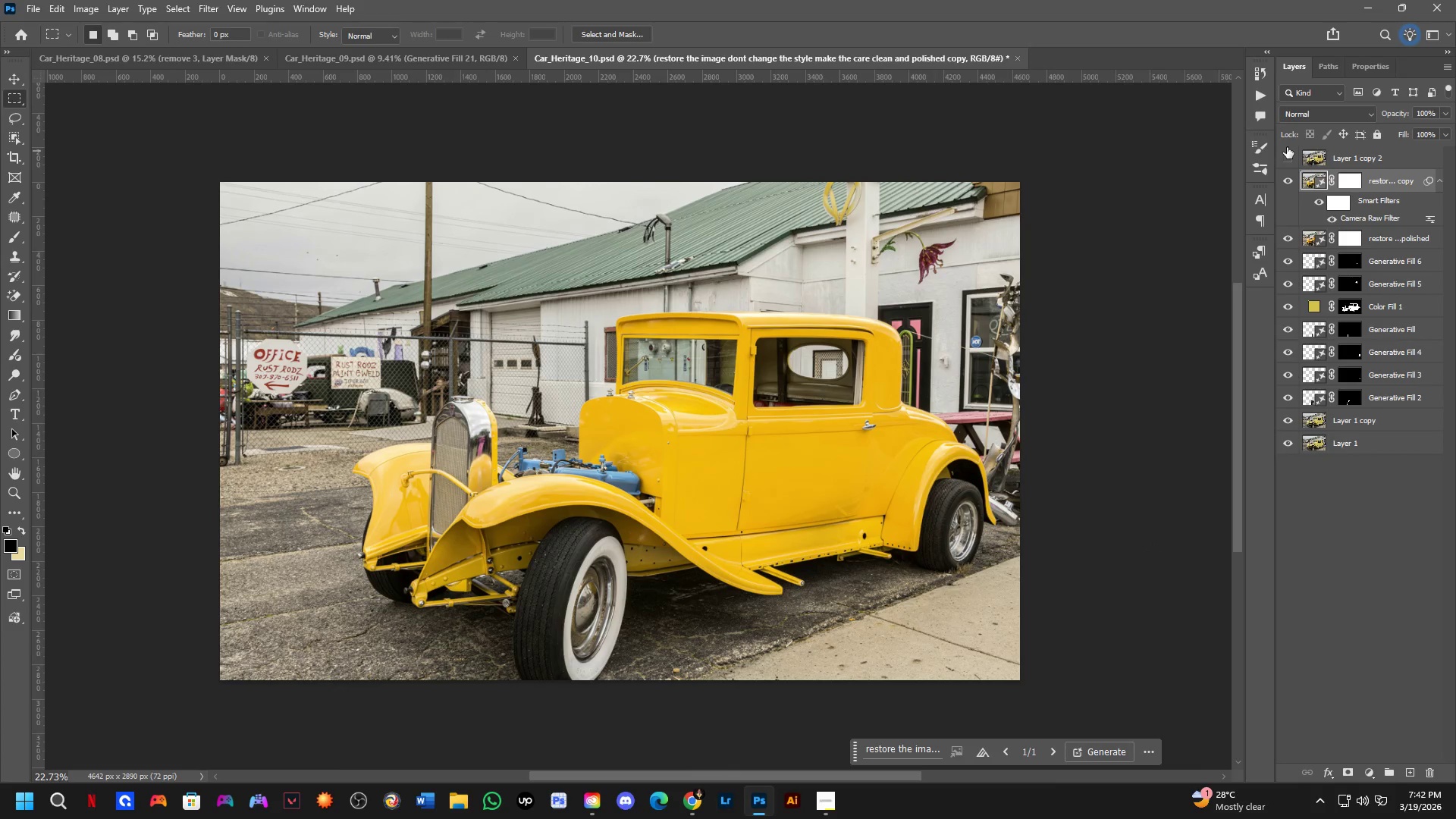 
double_click([1289, 155])
 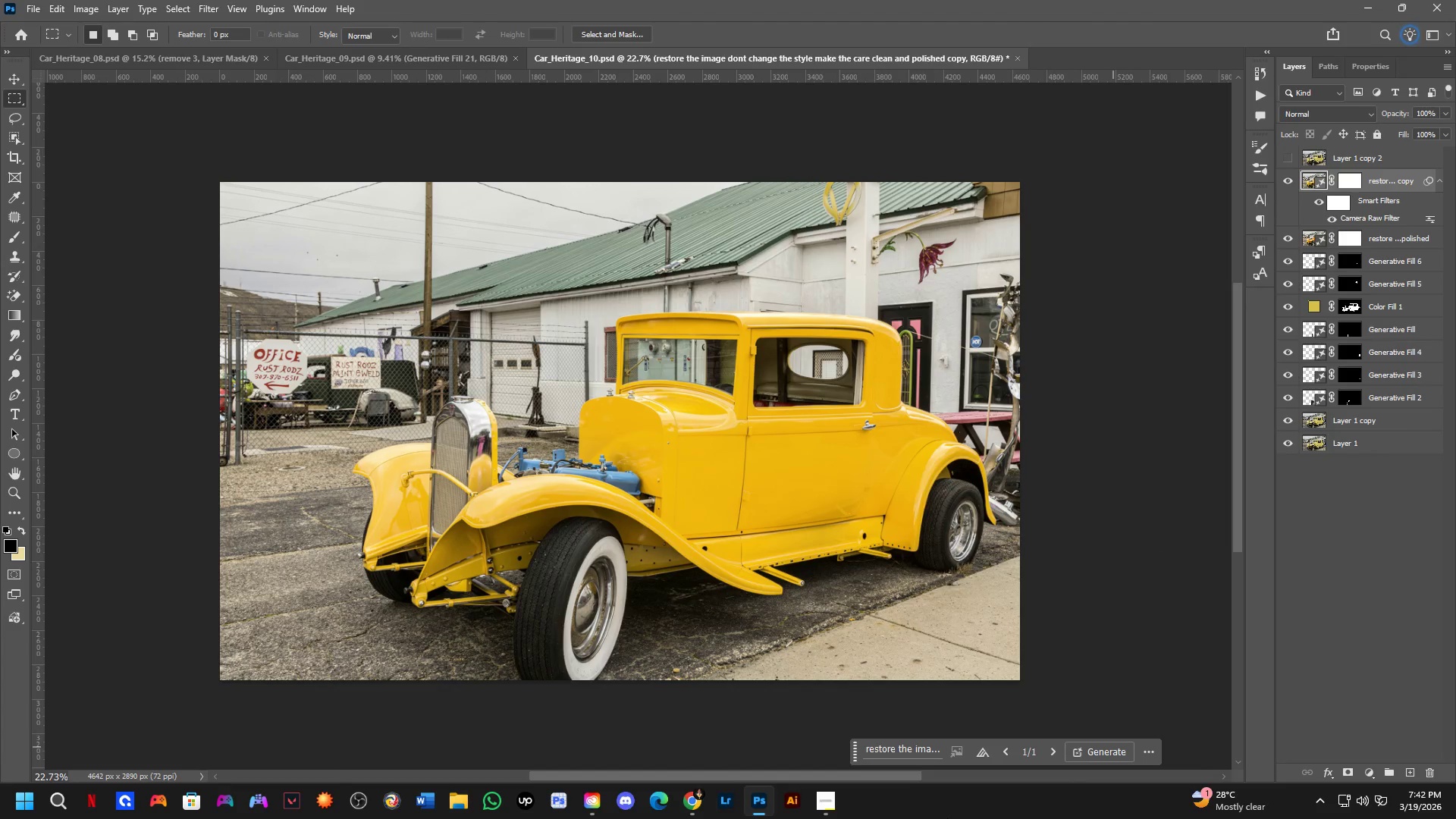 
key(Control+ControlLeft)